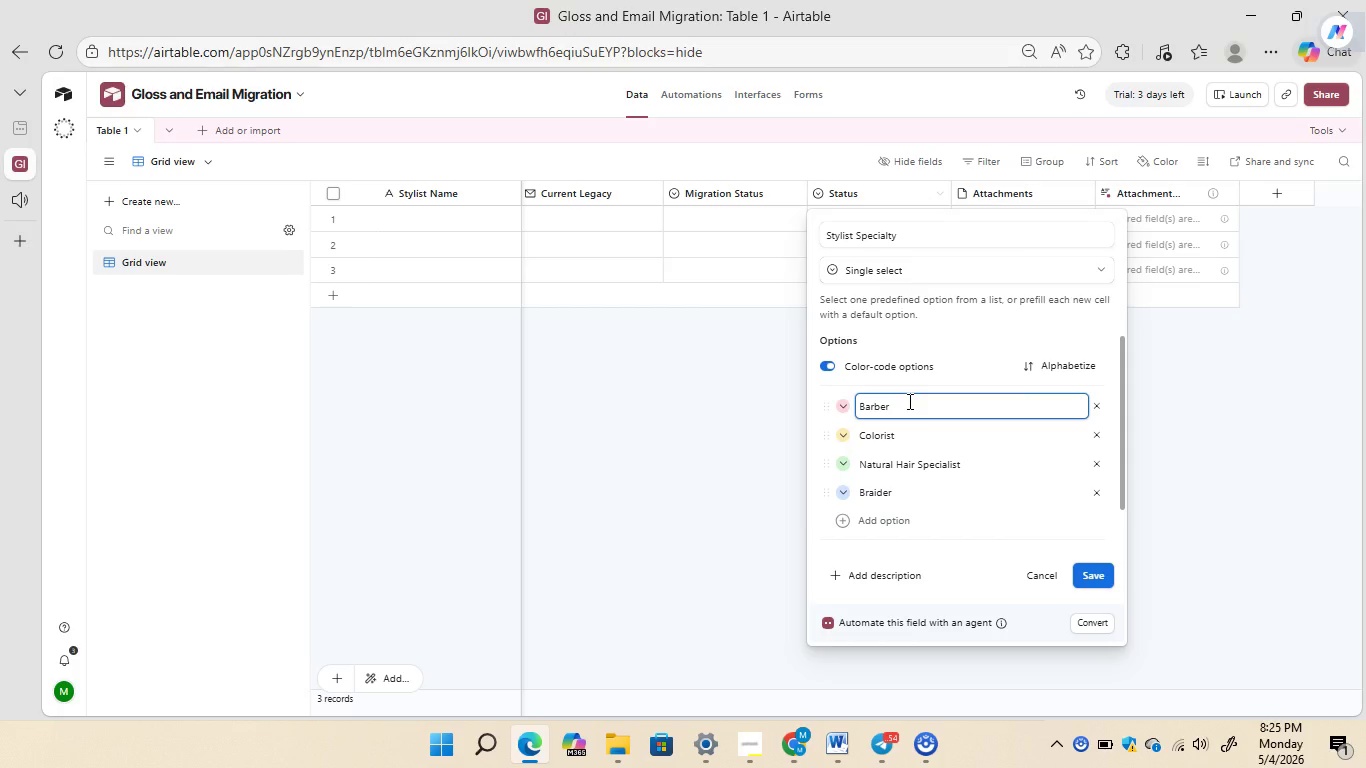 
left_click([1087, 581])
 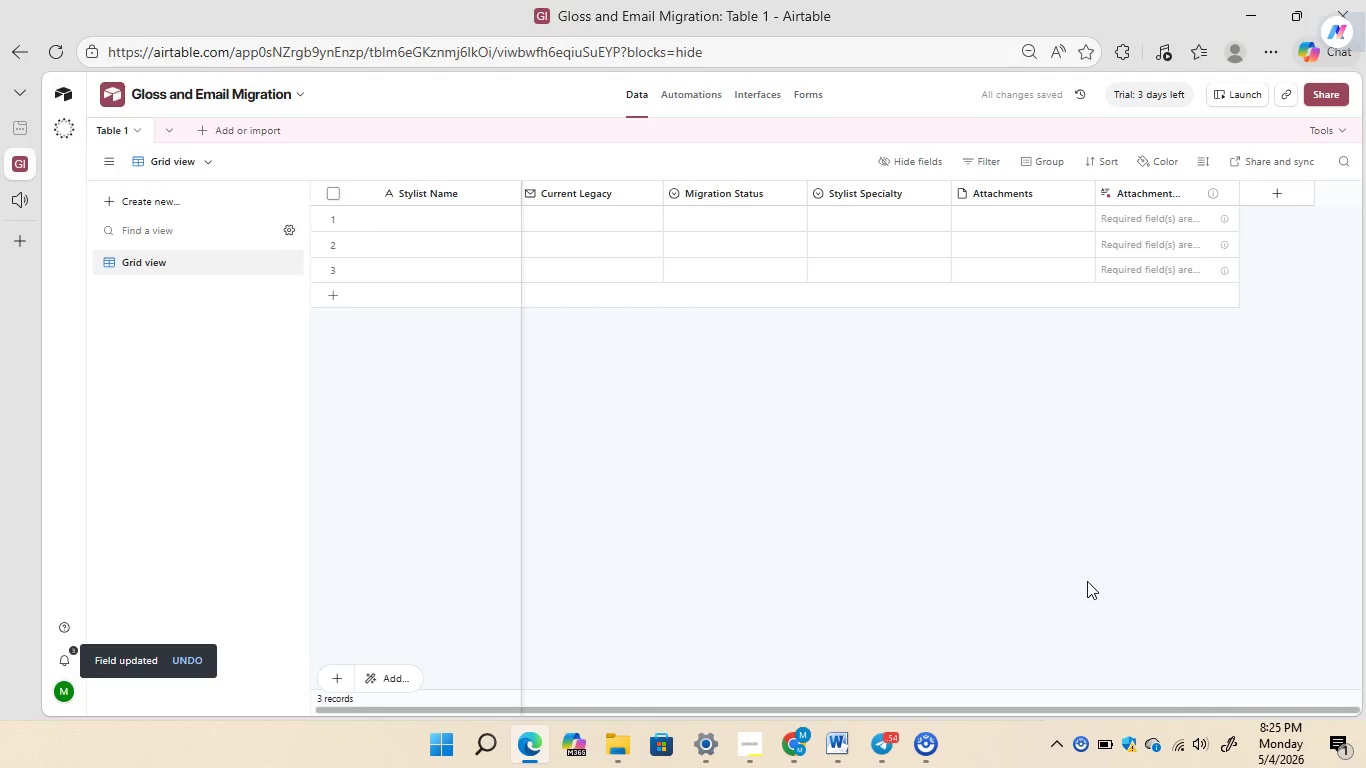 
wait(9.8)
 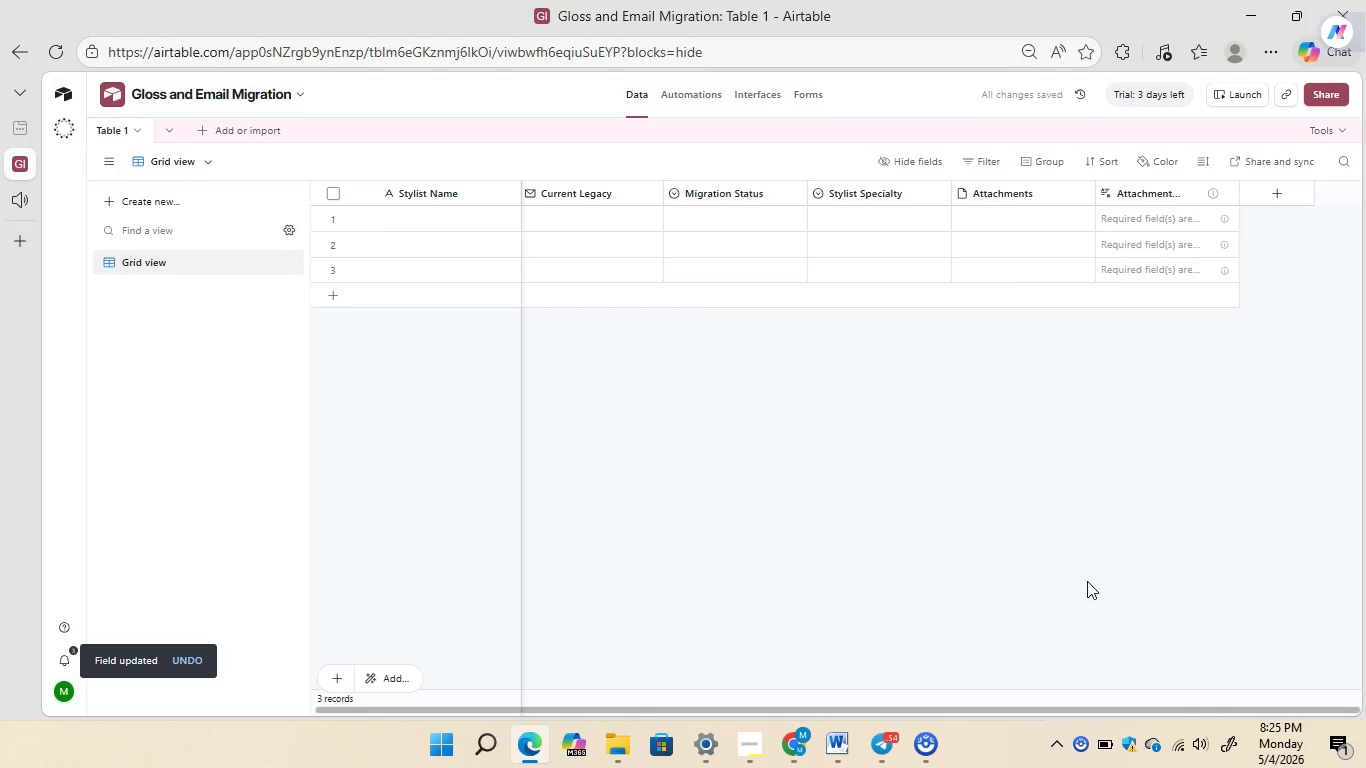 
right_click([1032, 191])
 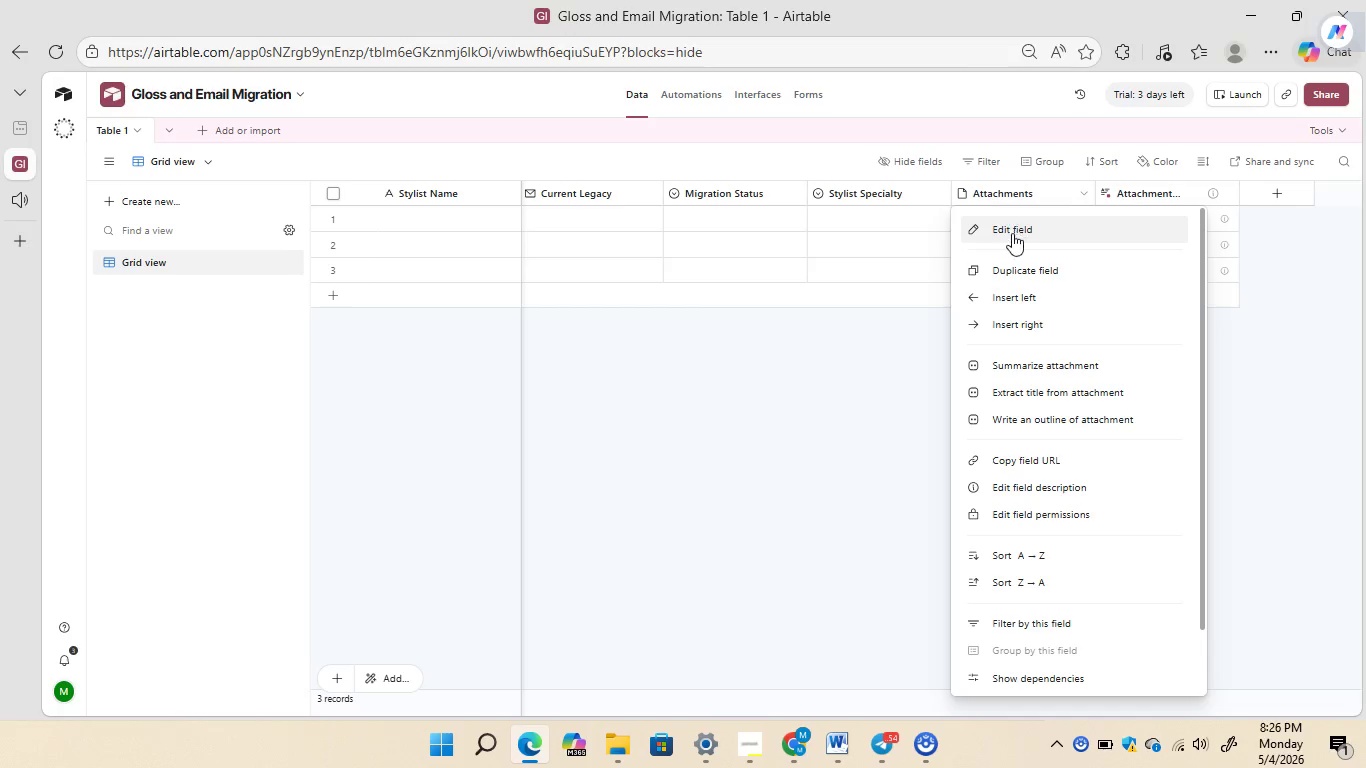 
left_click([1011, 237])
 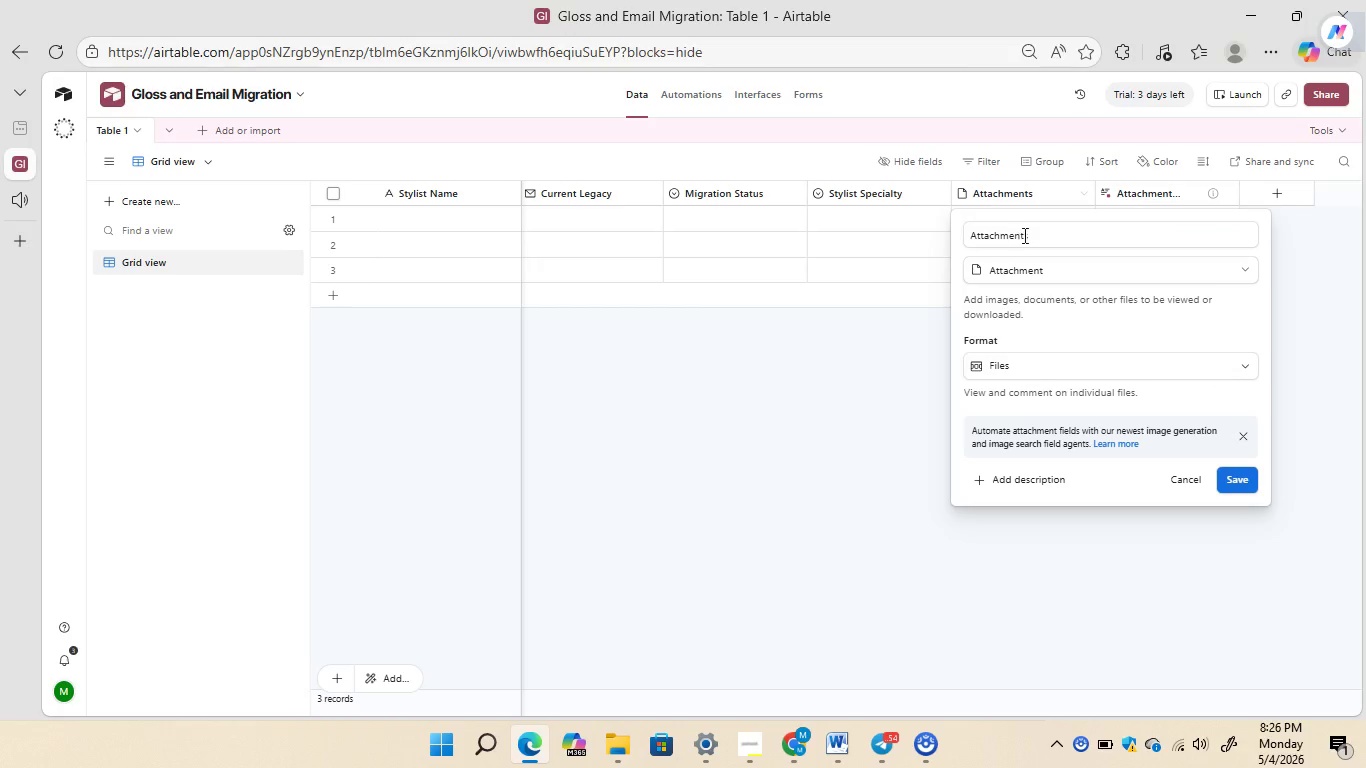 
left_click([1049, 227])
 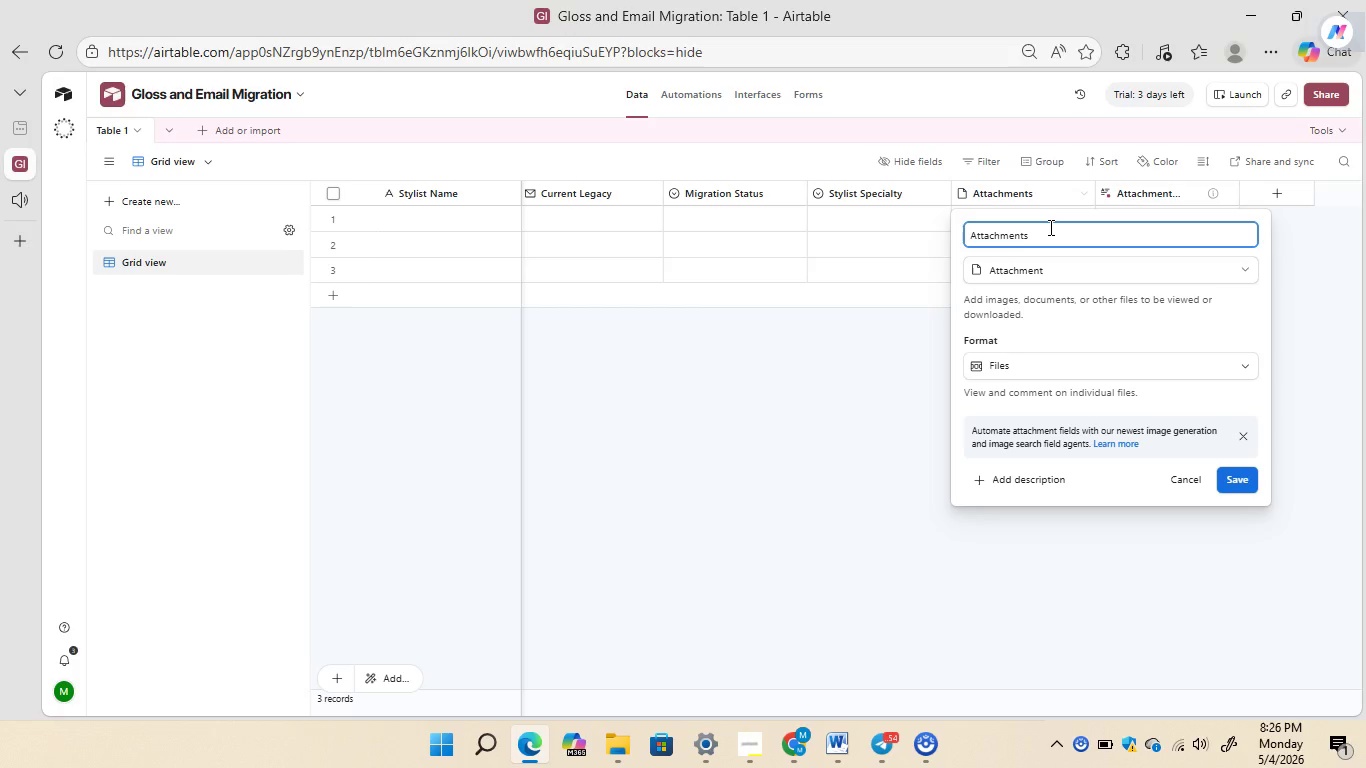 
key(Backspace)
 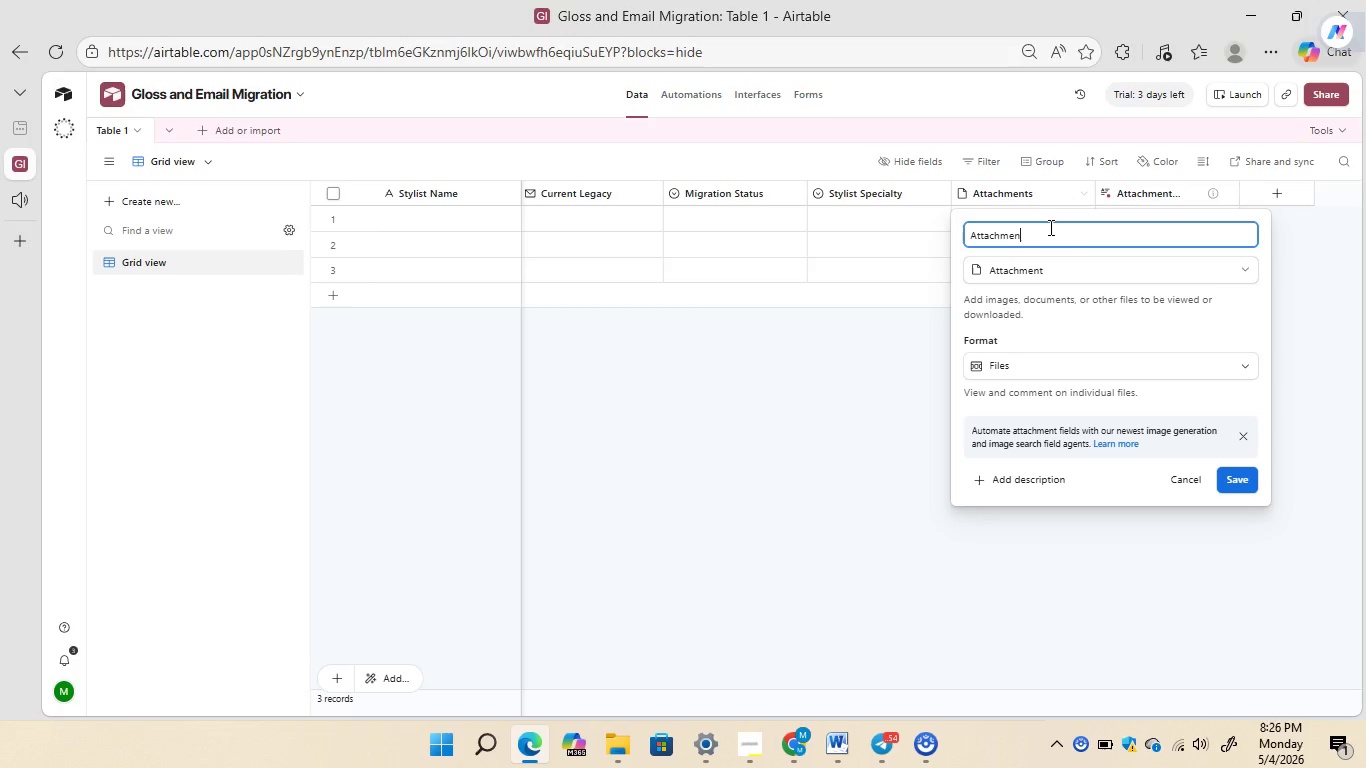 
key(Backspace)
 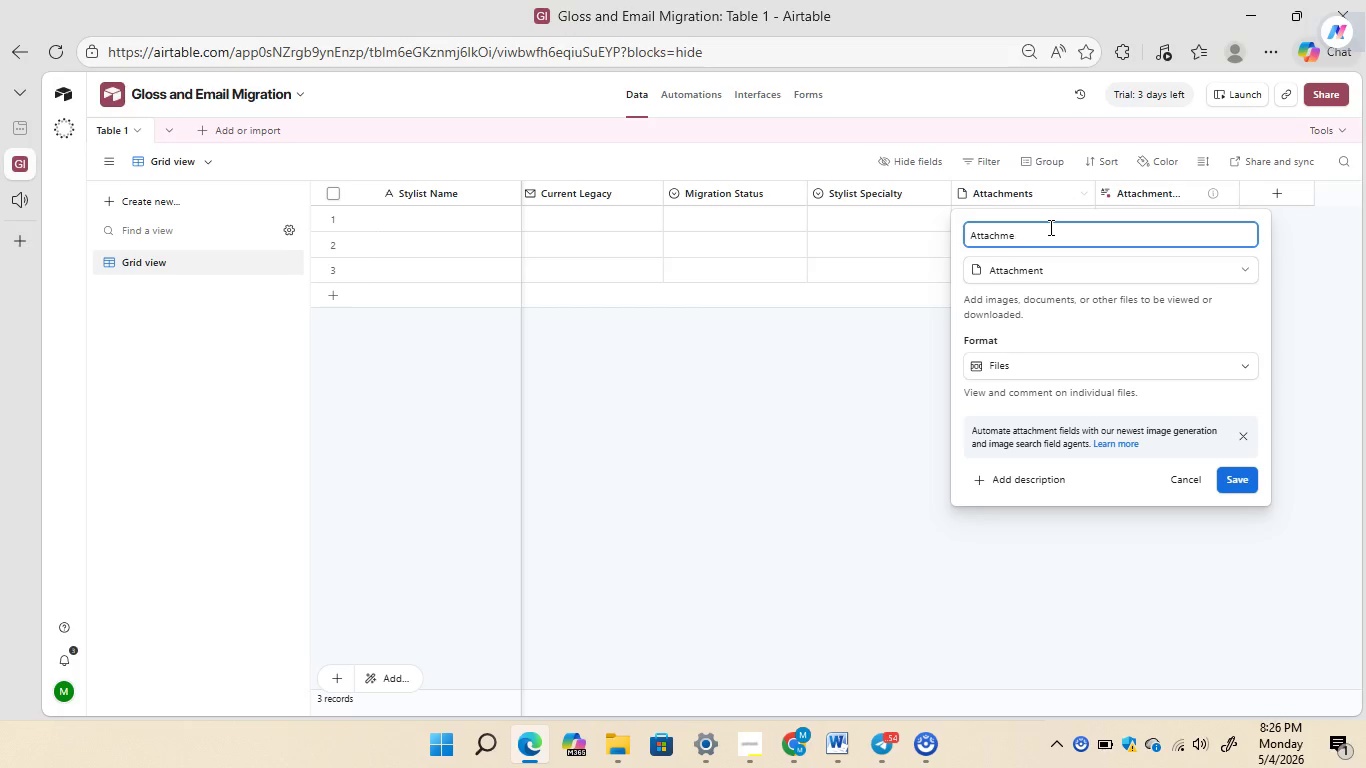 
key(Backspace)
 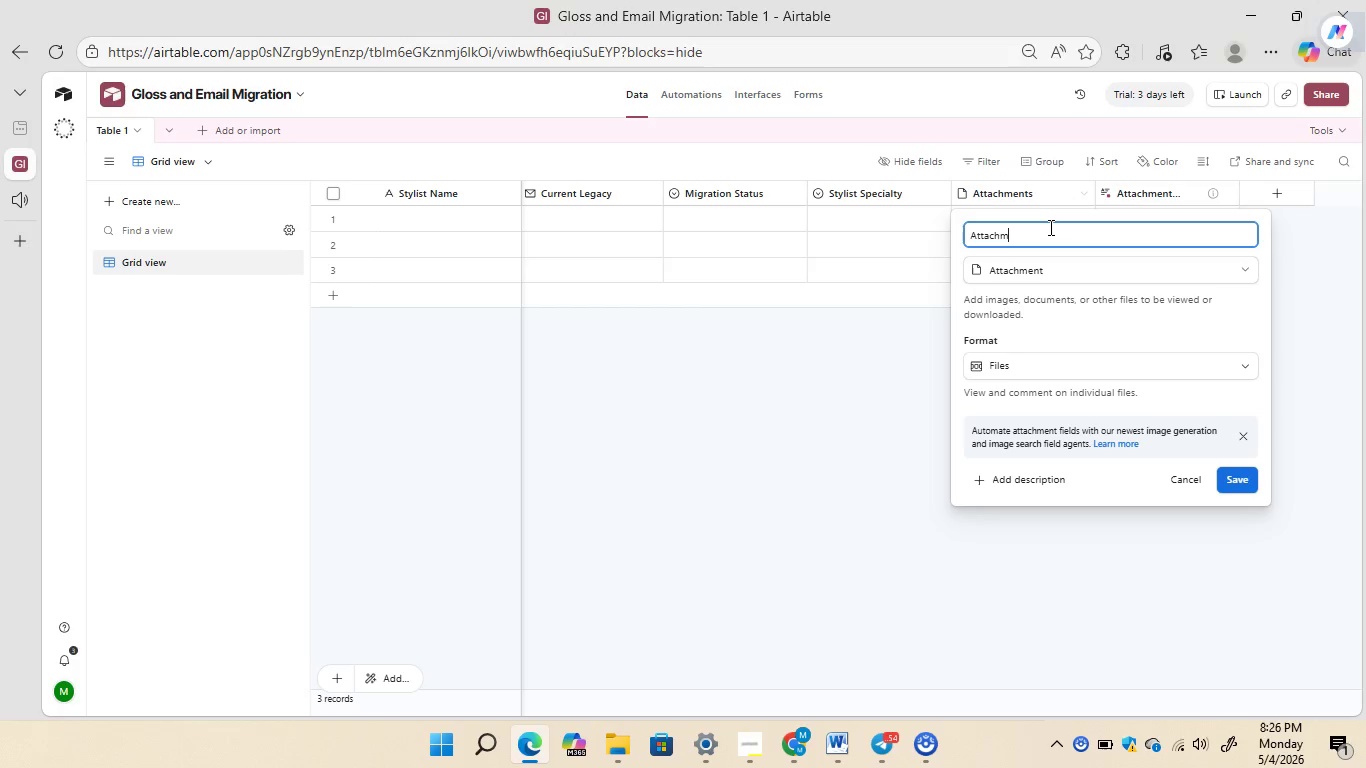 
key(Backspace)
 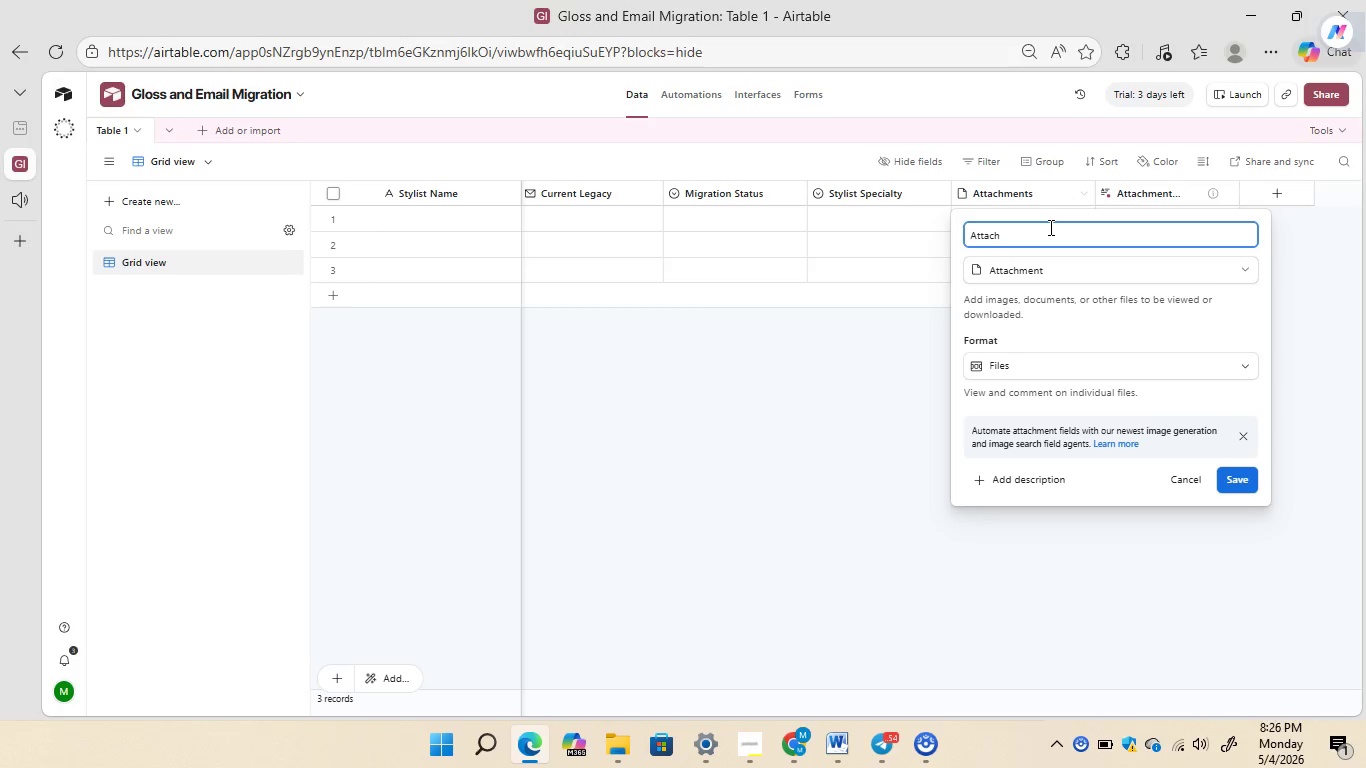 
key(Backspace)
 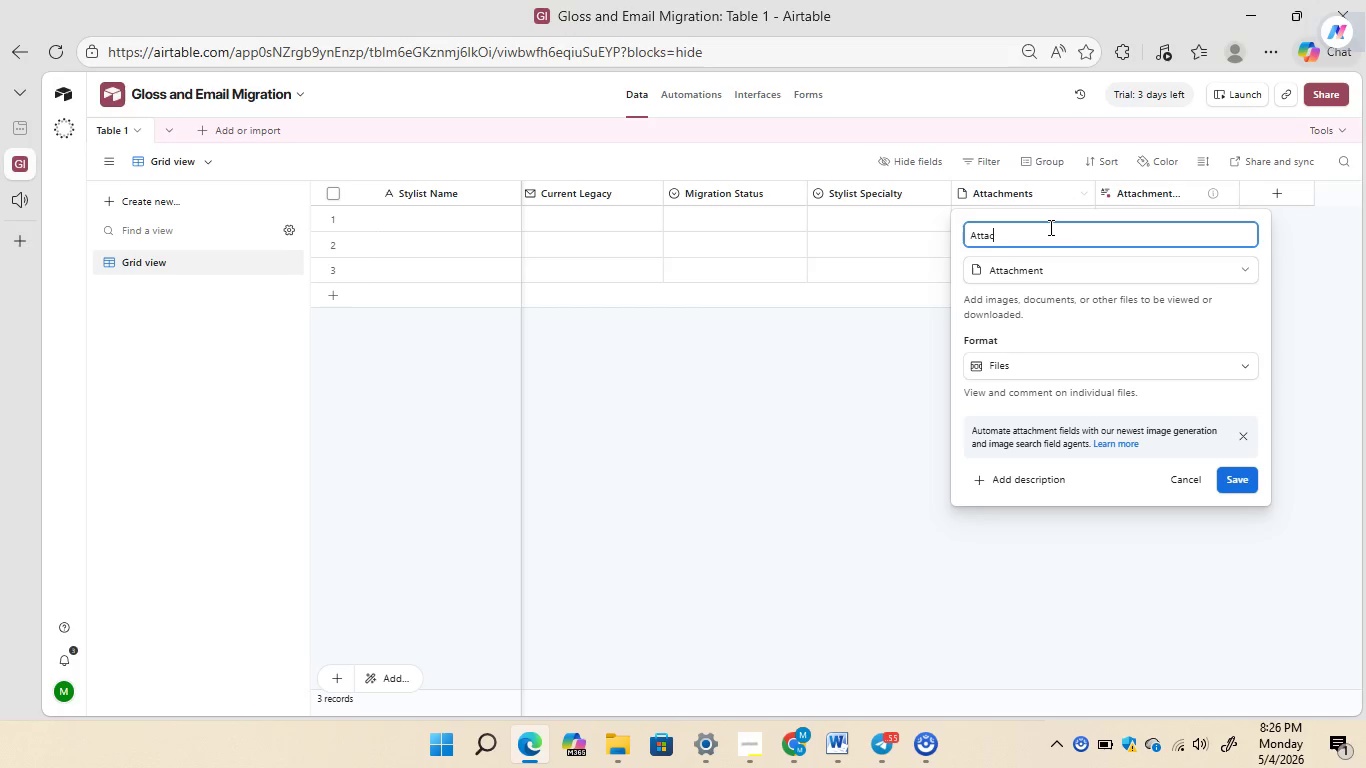 
key(Backspace)
 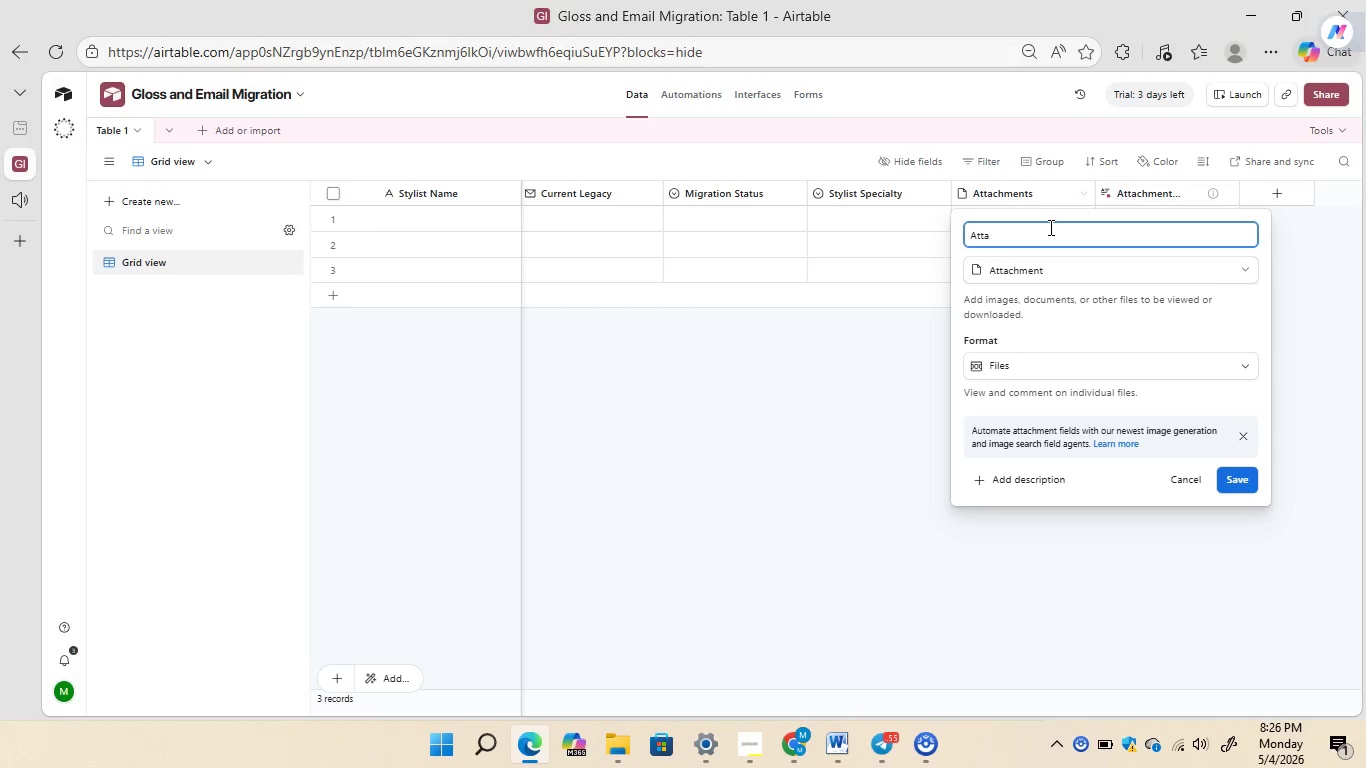 
key(Backspace)
 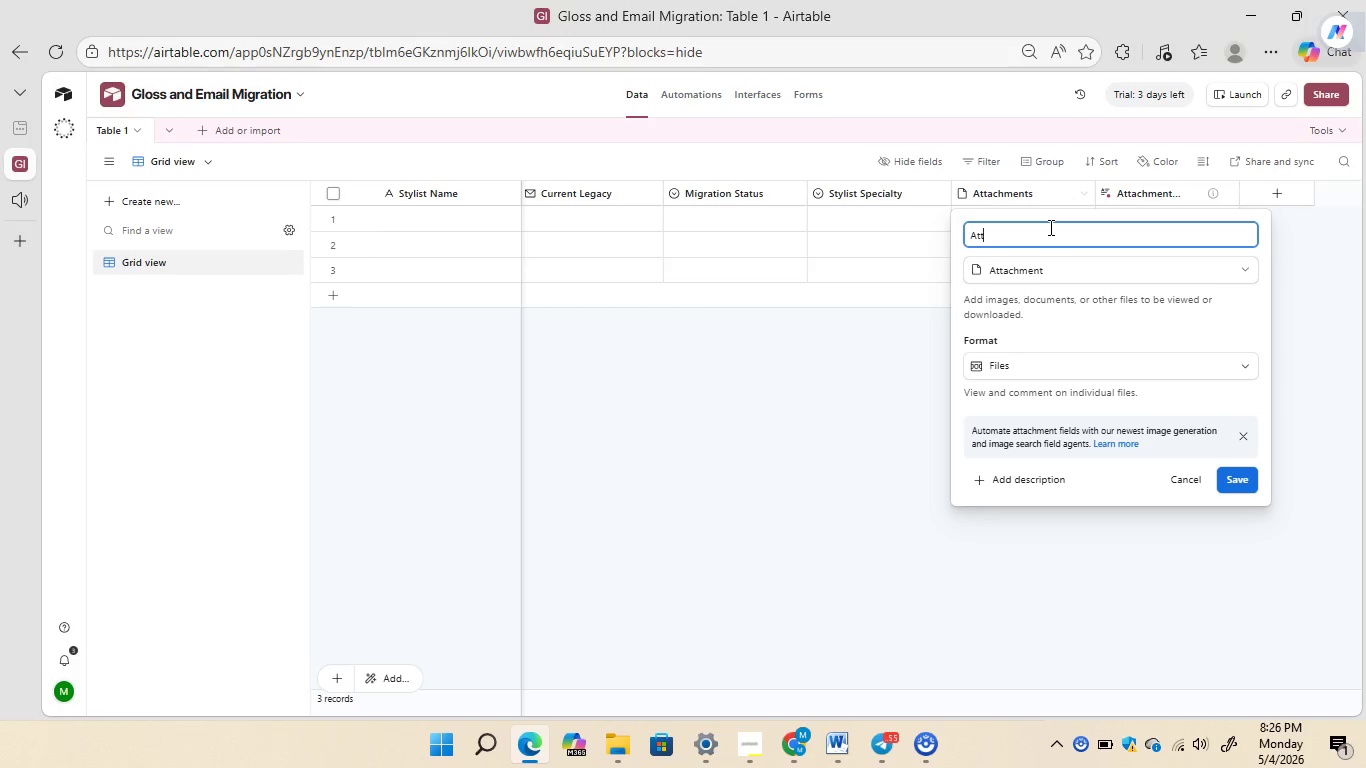 
key(Backspace)
 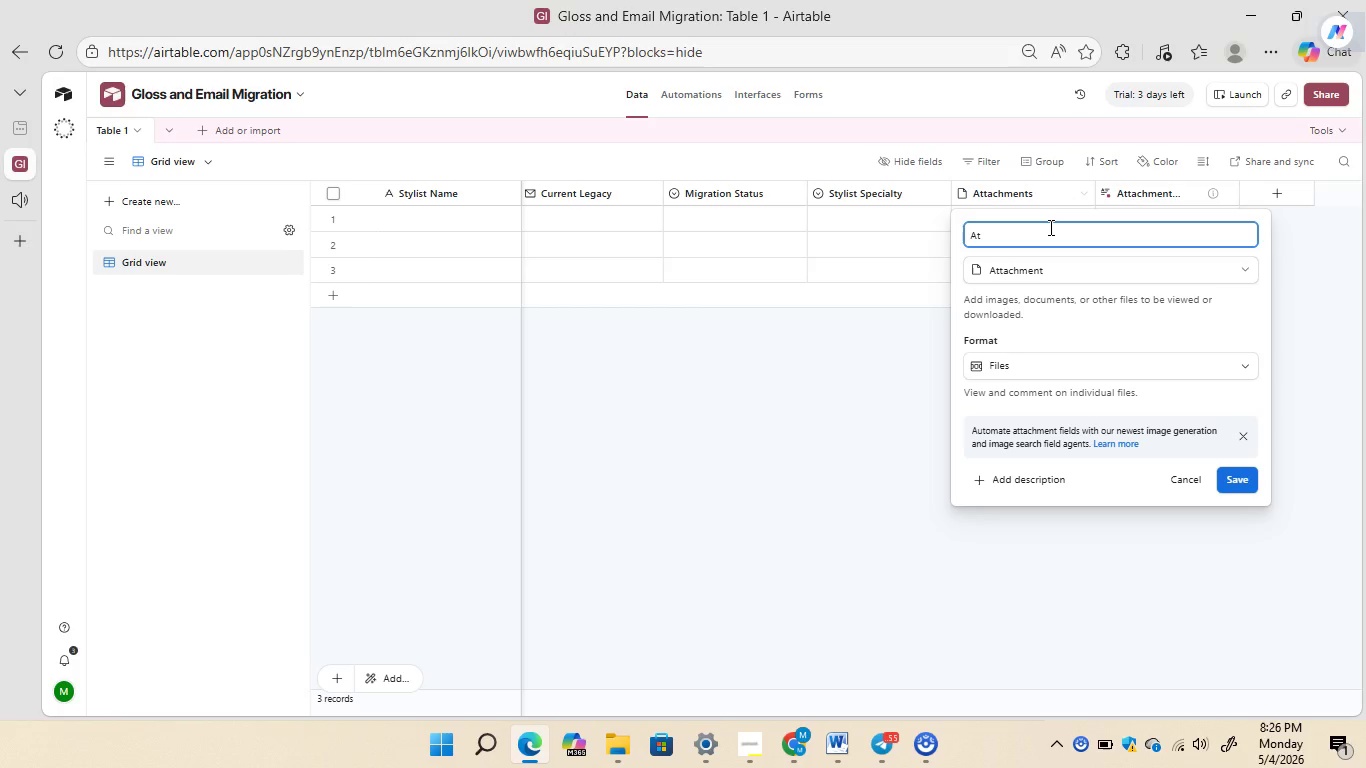 
key(Backspace)
 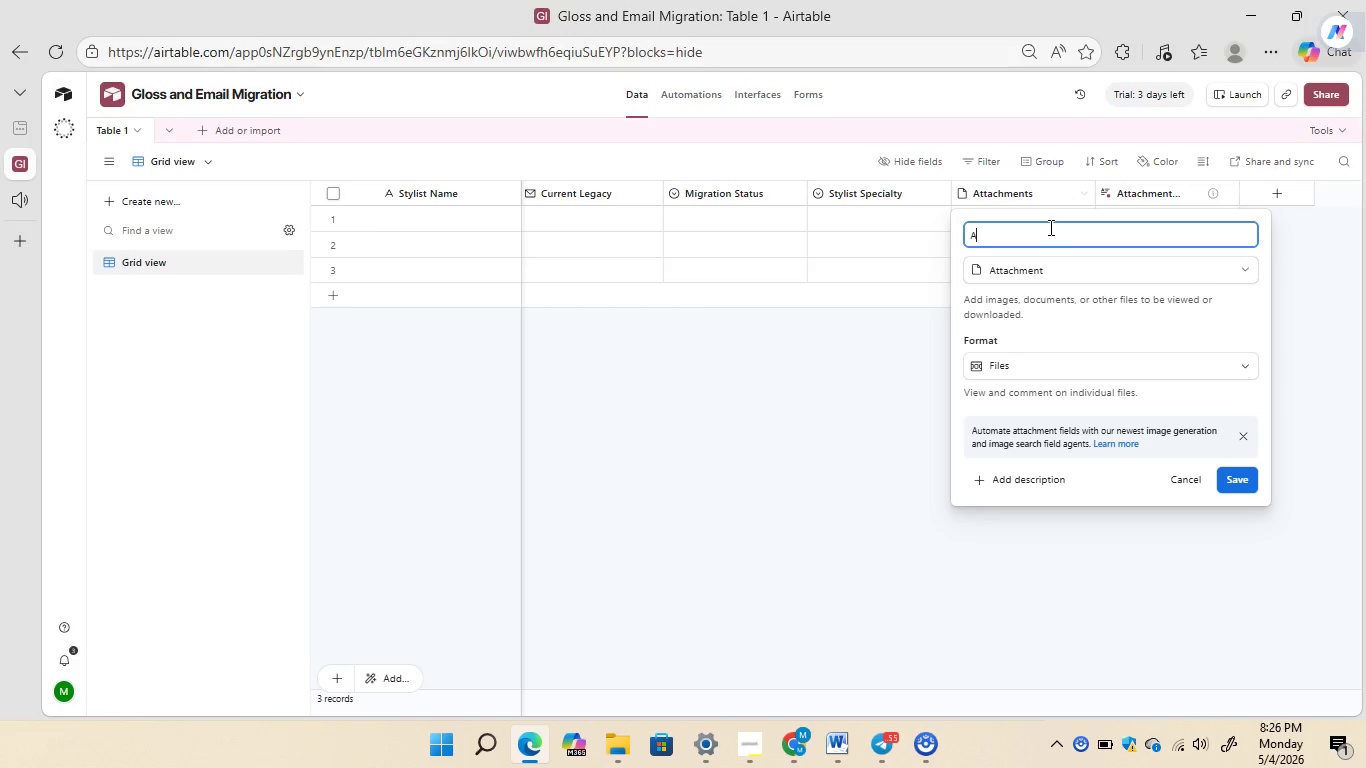 
key(Backspace)
 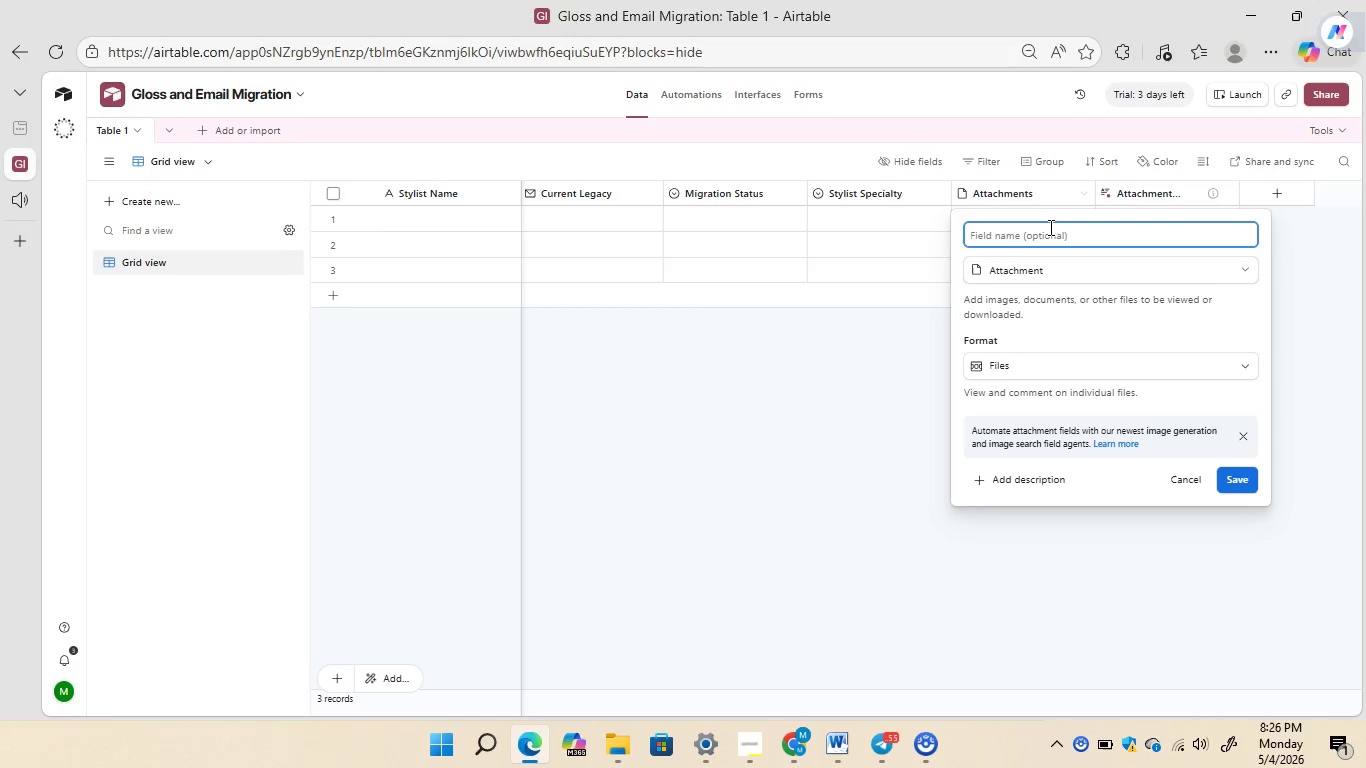 
key(Backspace)
 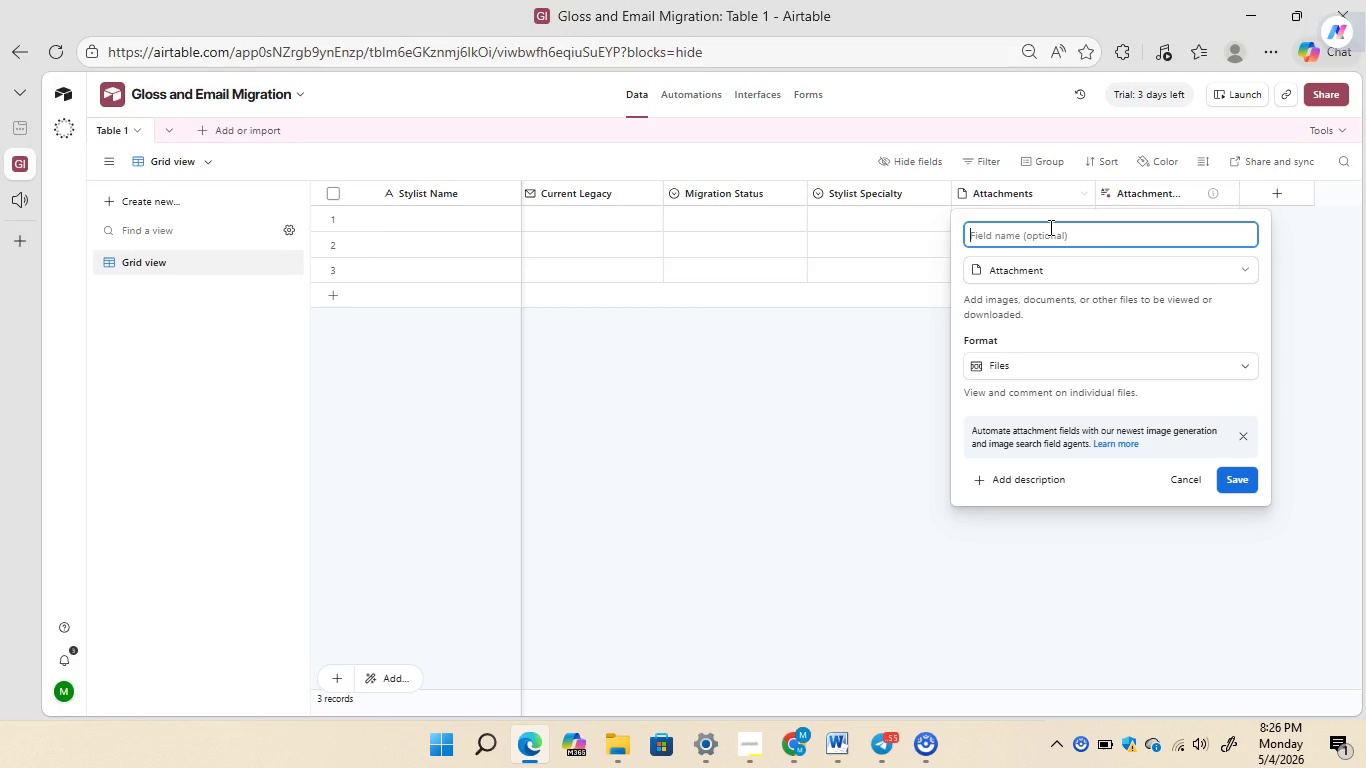 
type(Migration DeadL)
key(Backspace)
type(line)
 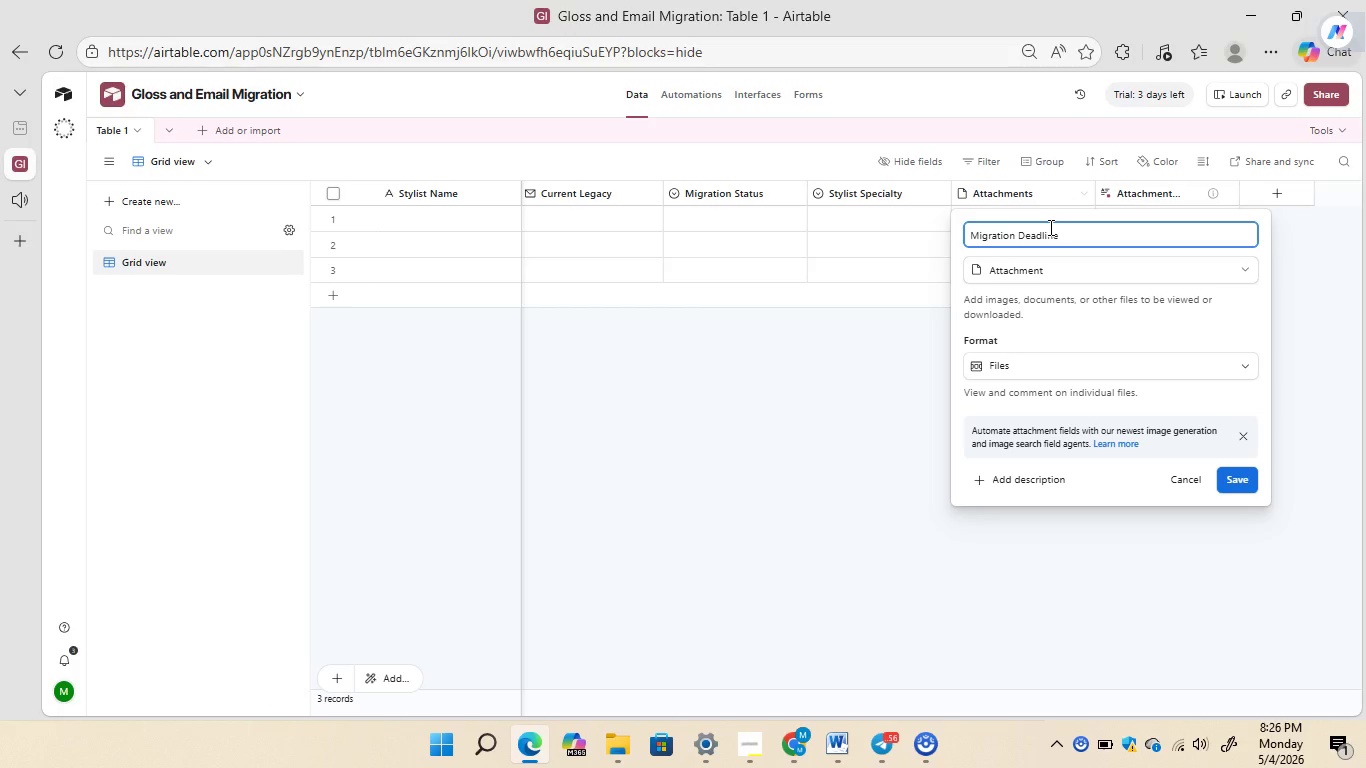 
left_click([1048, 276])
 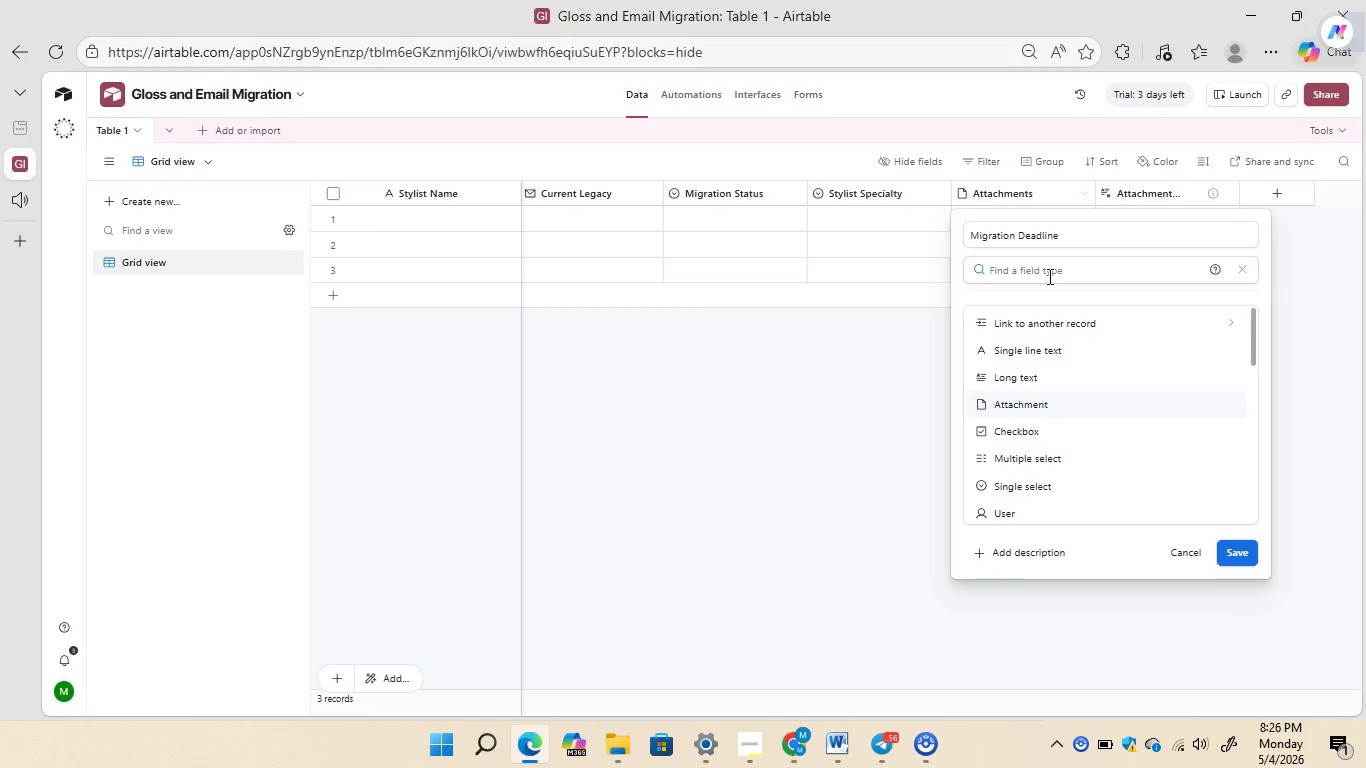 
type(date)
 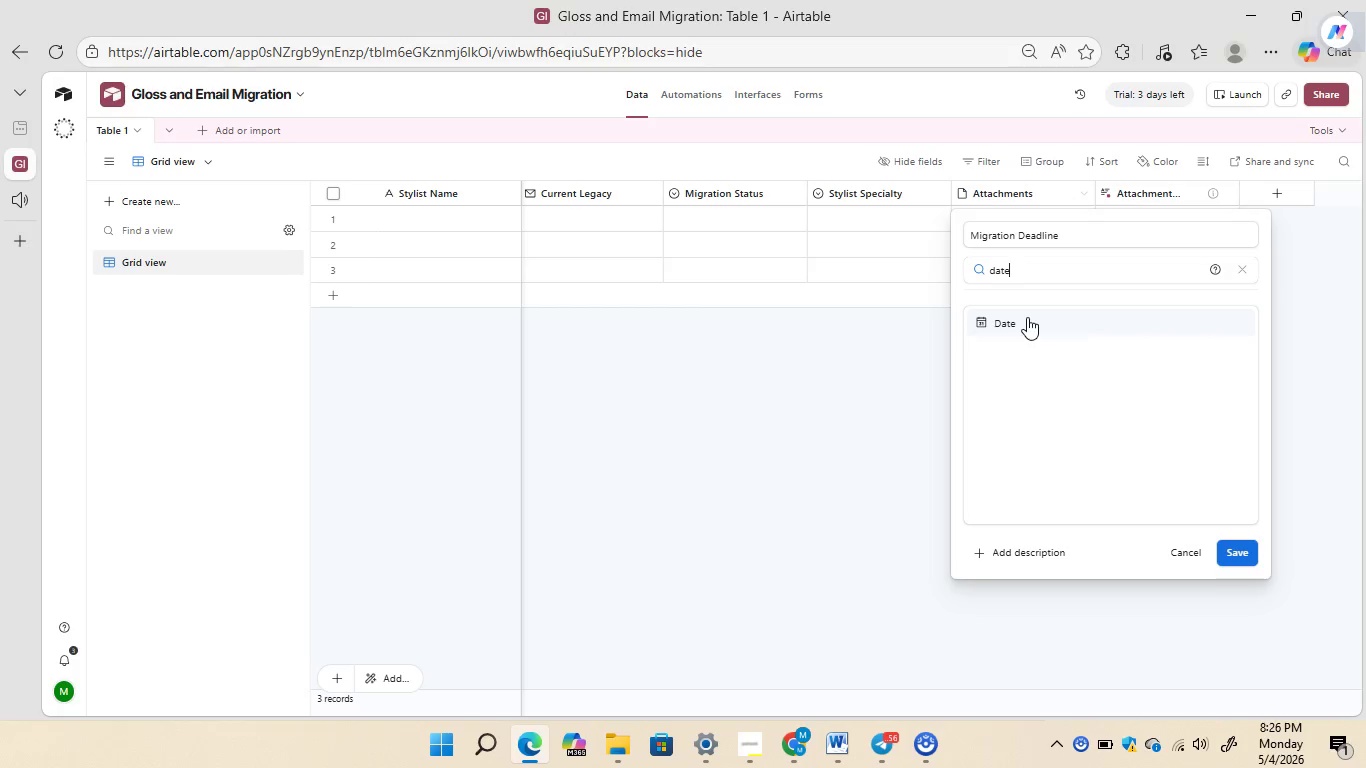 
wait(5.52)
 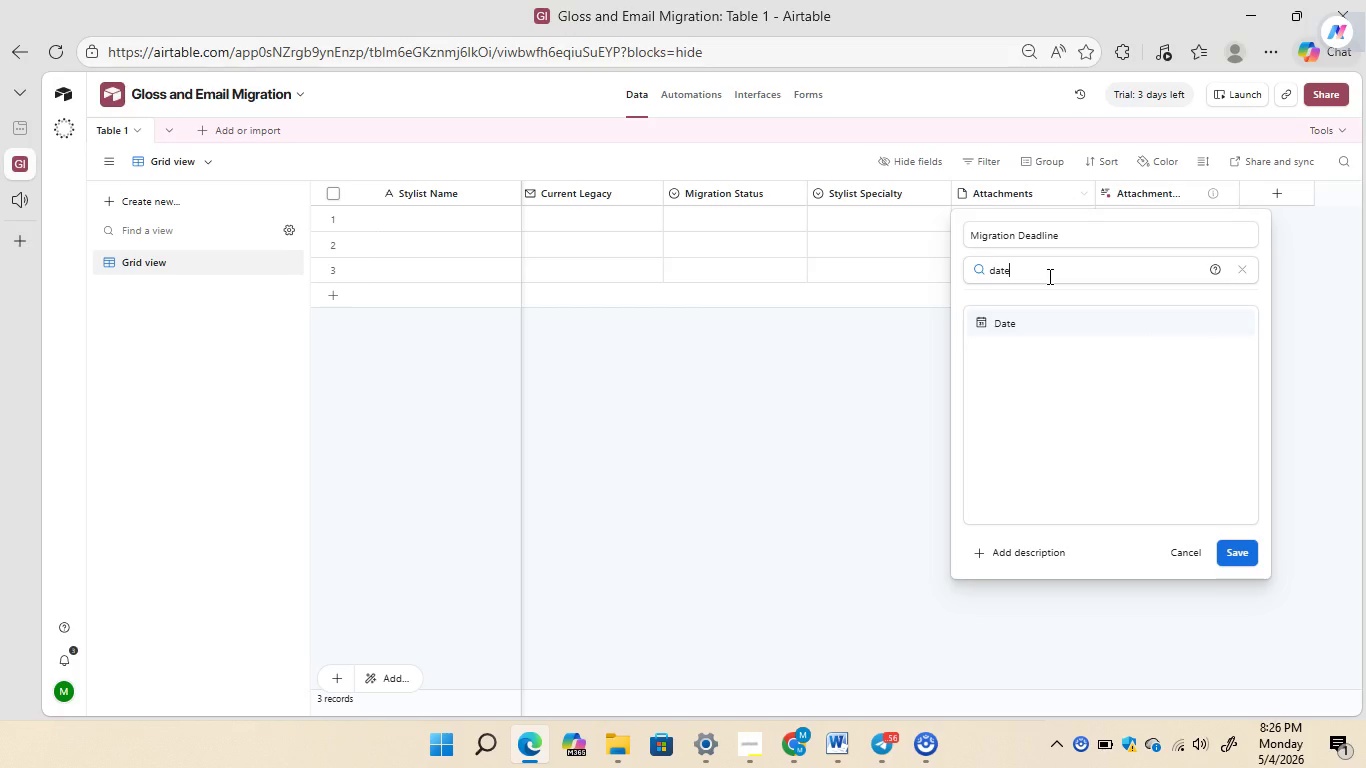 
left_click([1027, 317])
 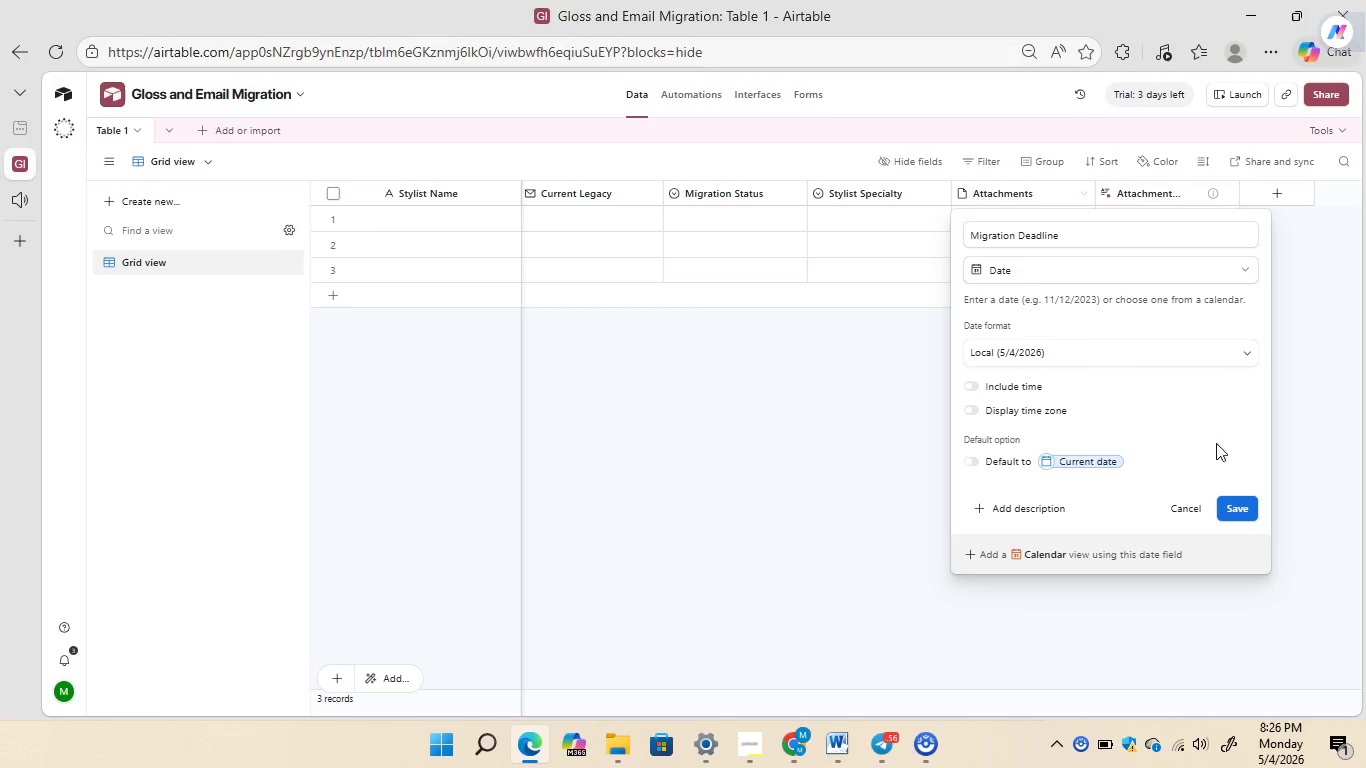 
left_click([1248, 503])
 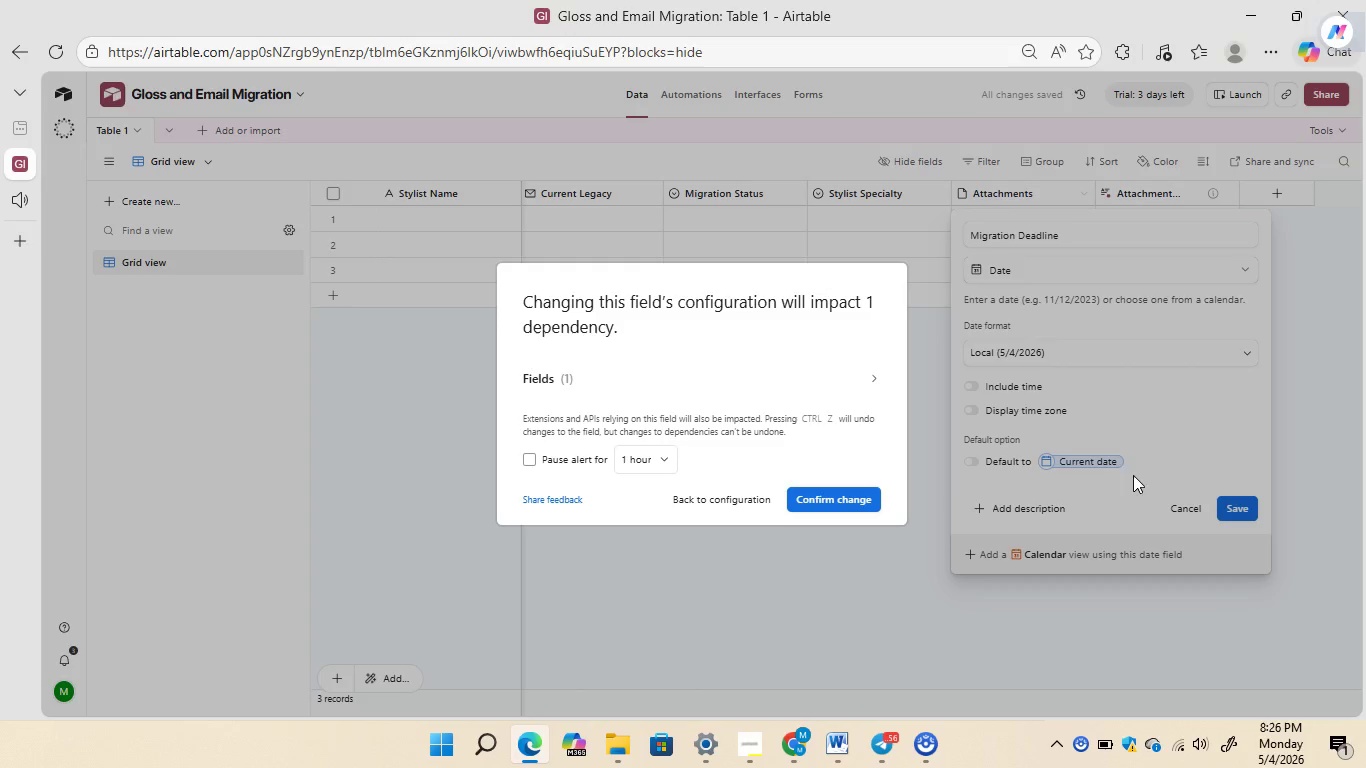 
wait(5.2)
 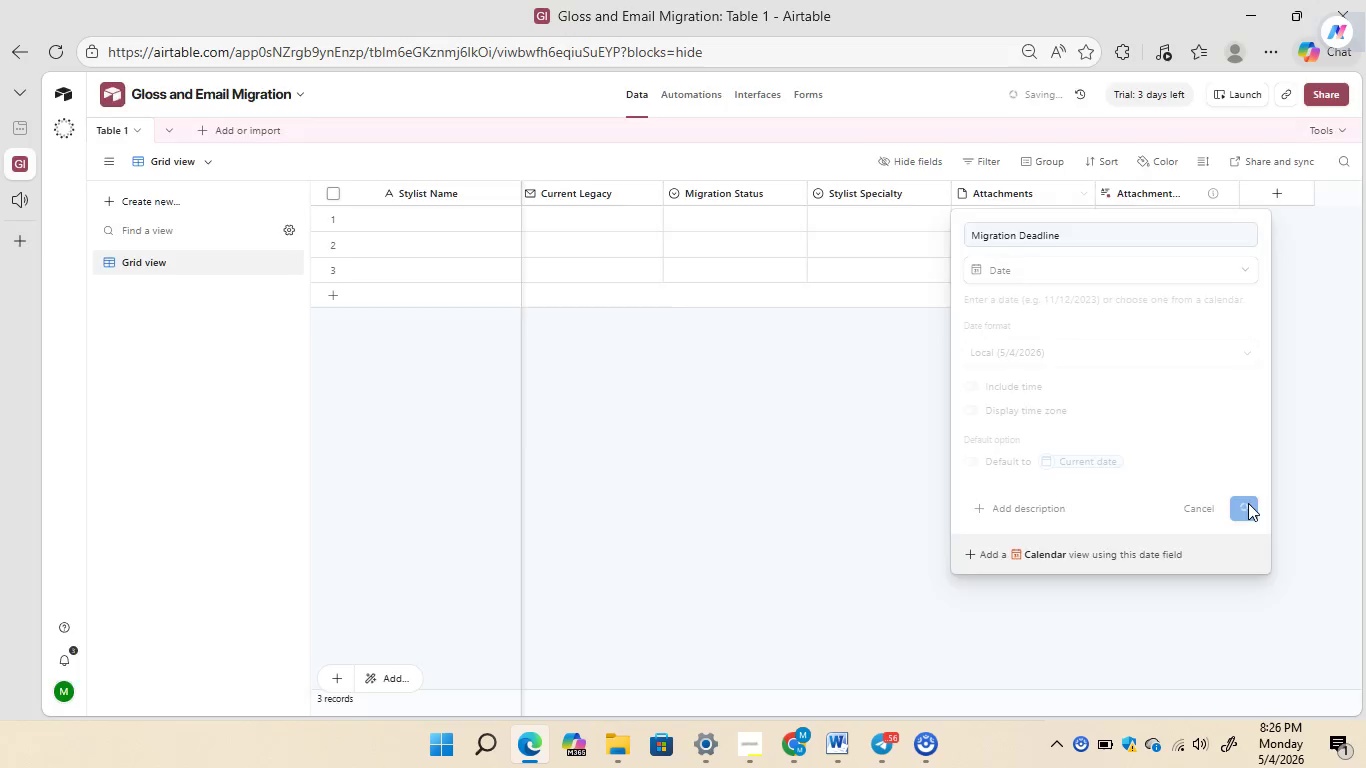 
left_click([853, 495])
 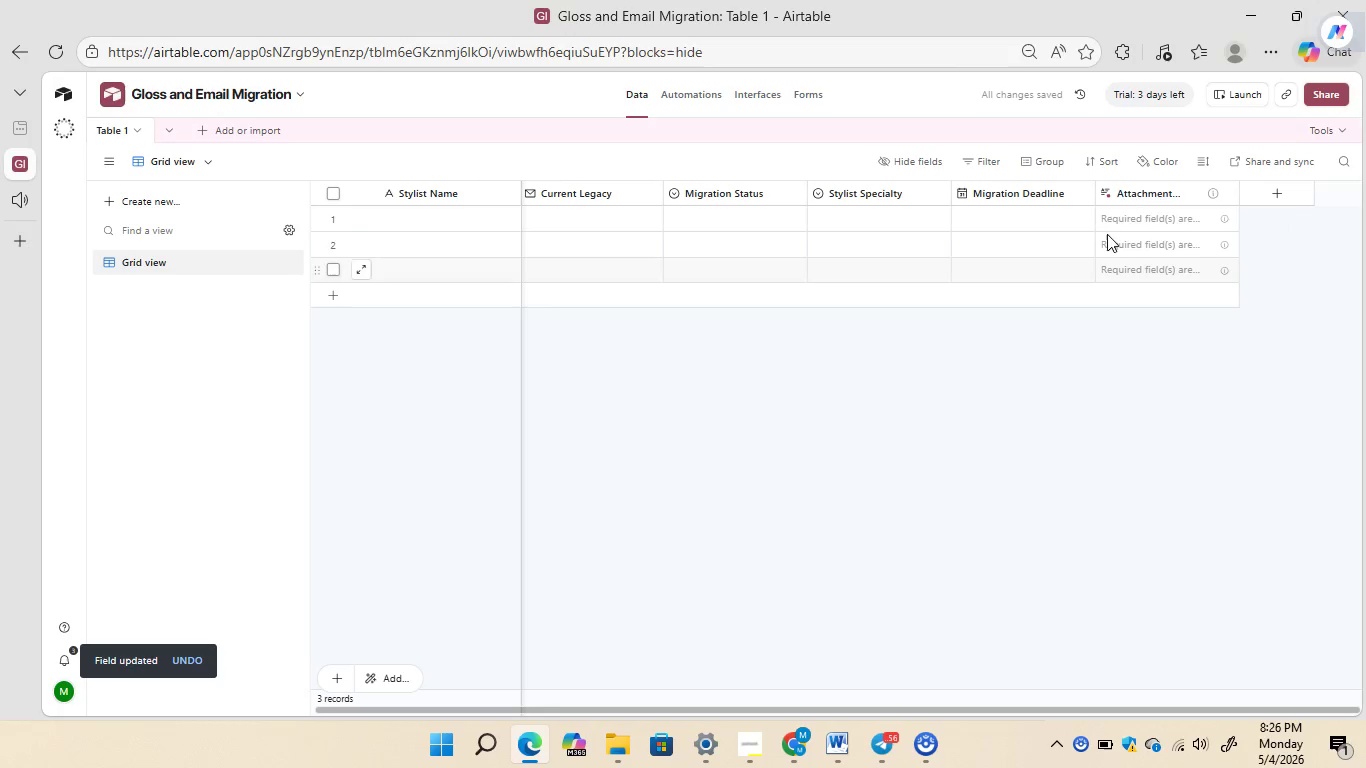 
right_click([1143, 187])
 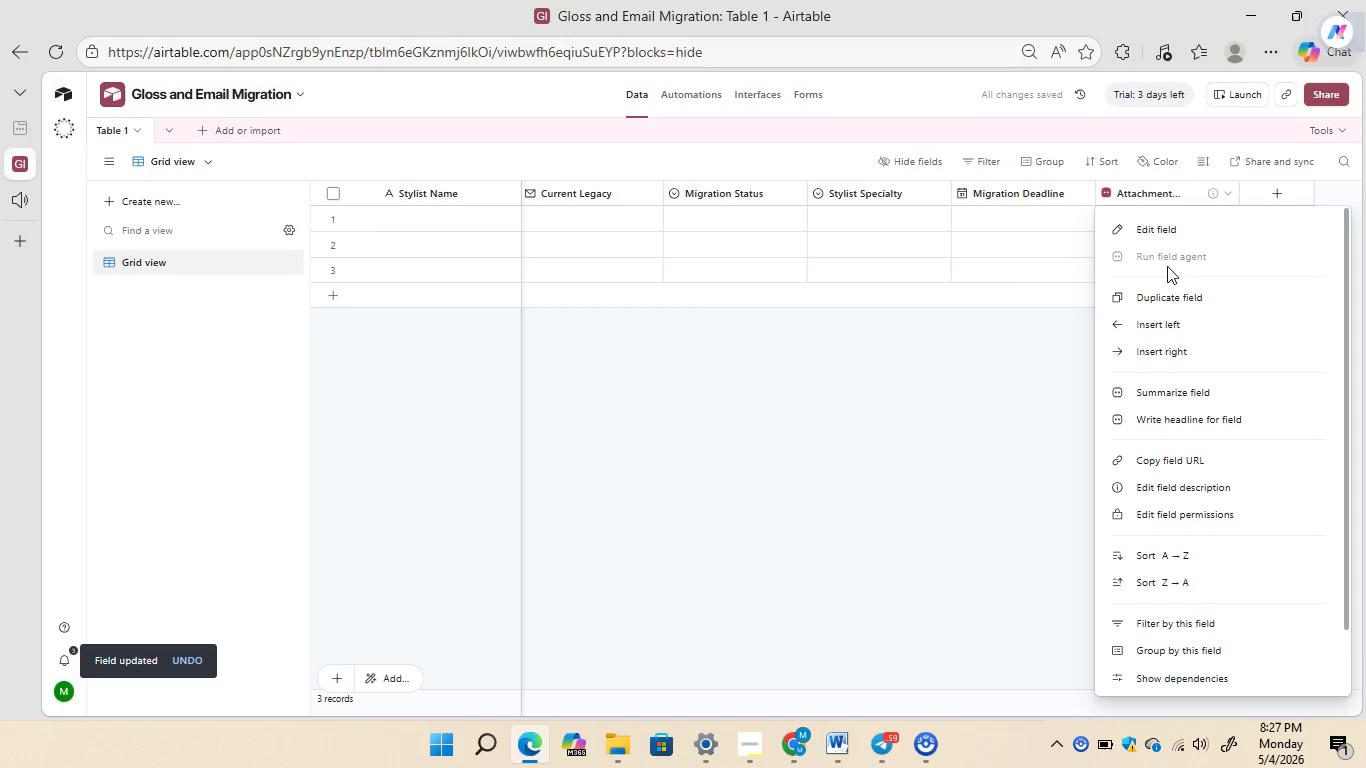 
mouse_move([1195, 411])
 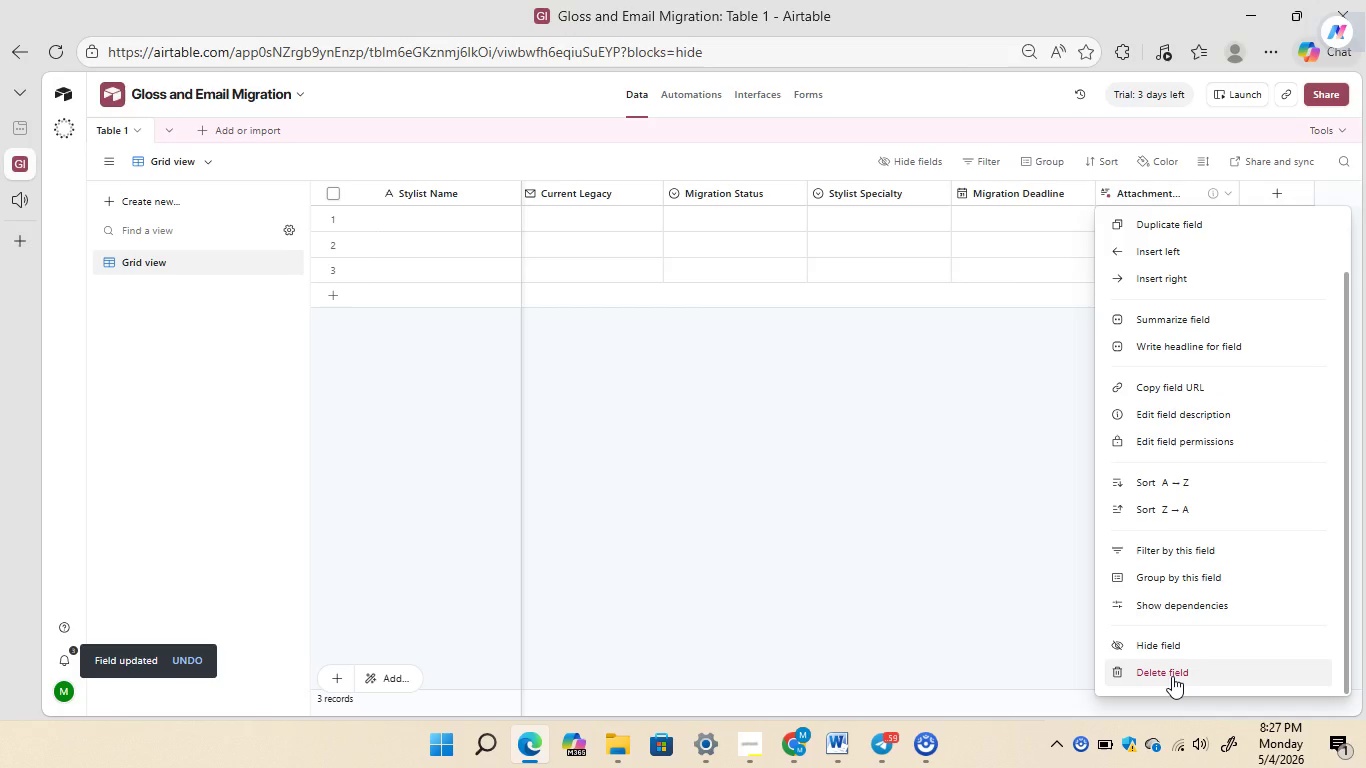 
left_click([1172, 676])
 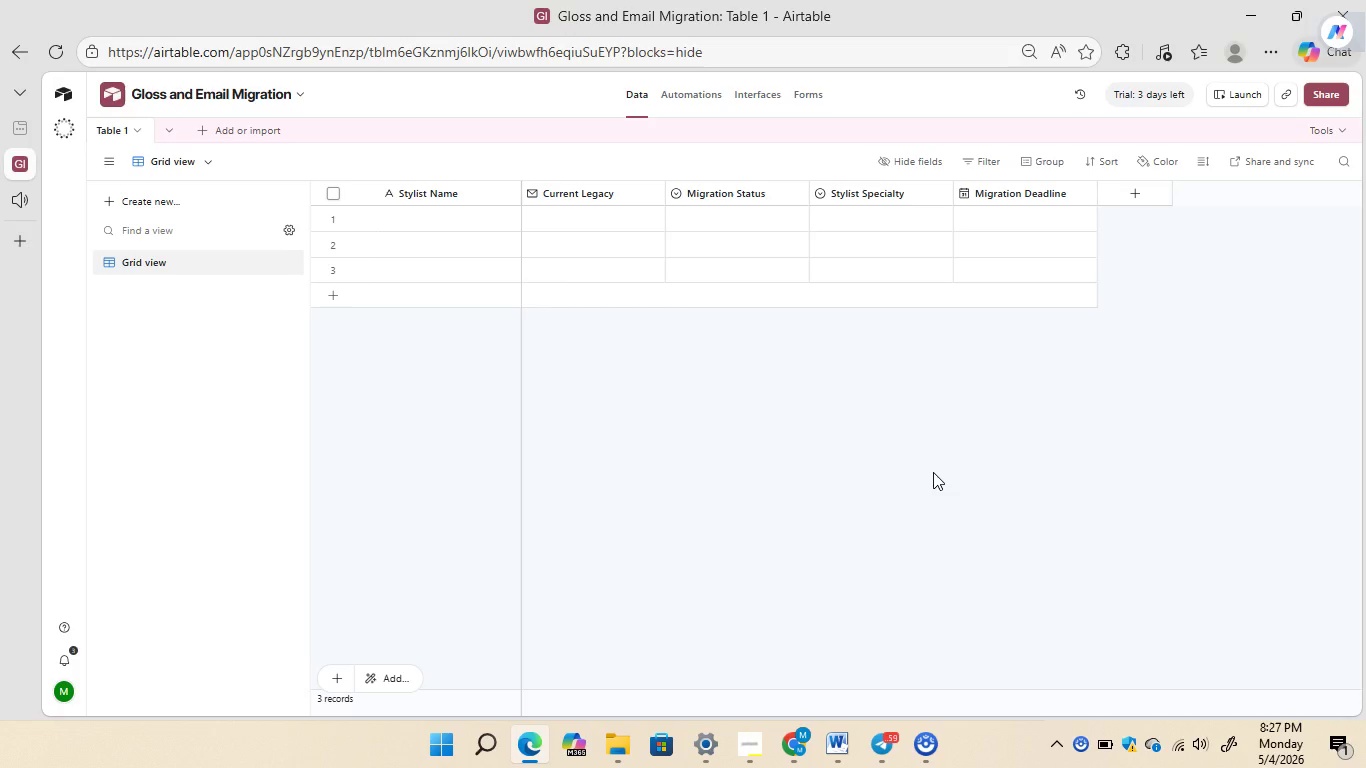 
wait(20.33)
 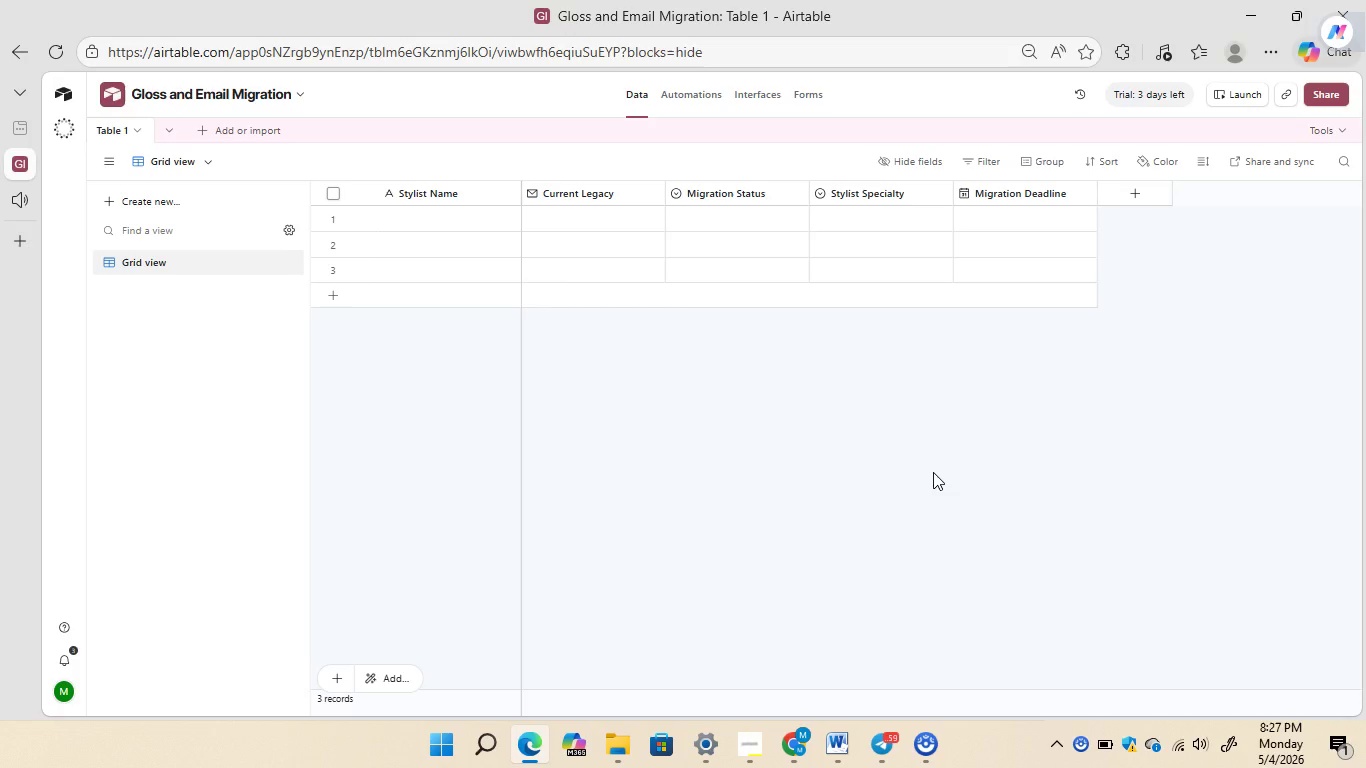 
right_click([1141, 198])
 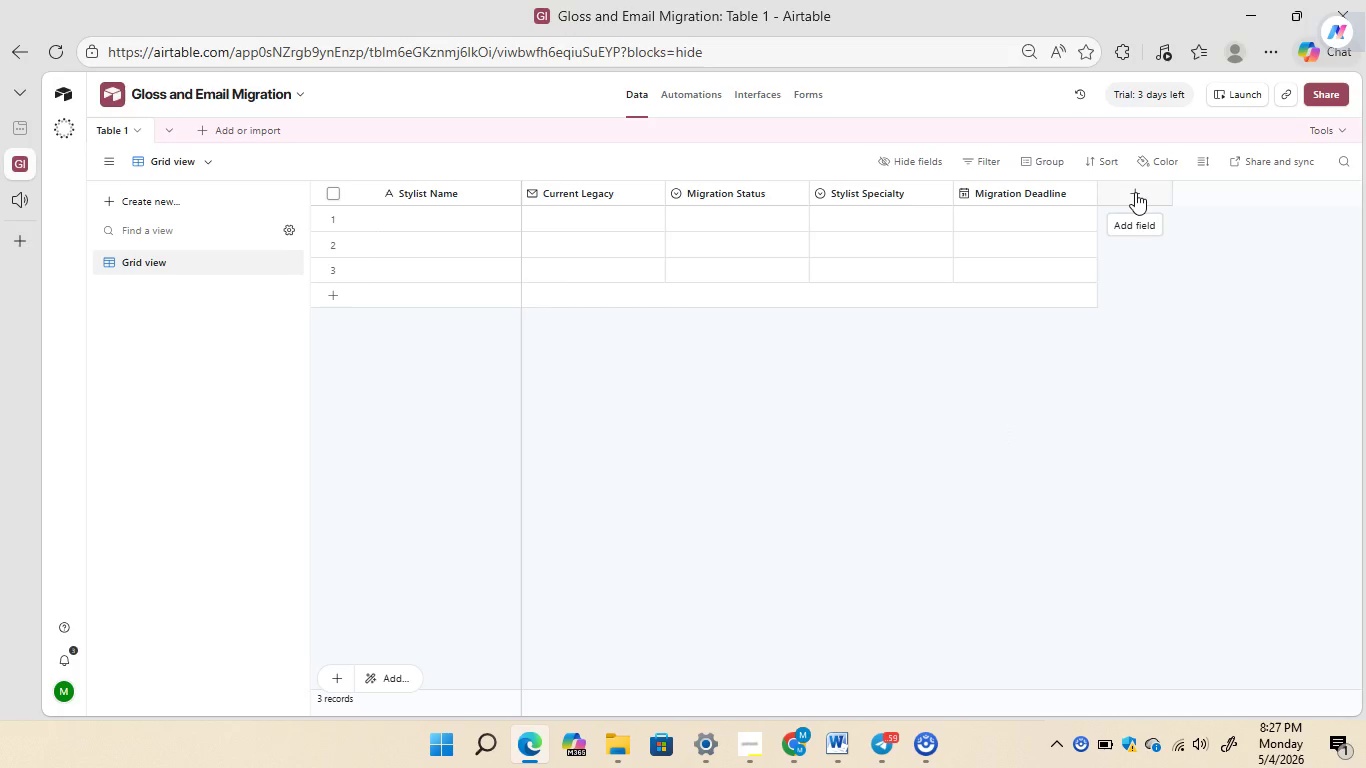 
left_click([1135, 192])
 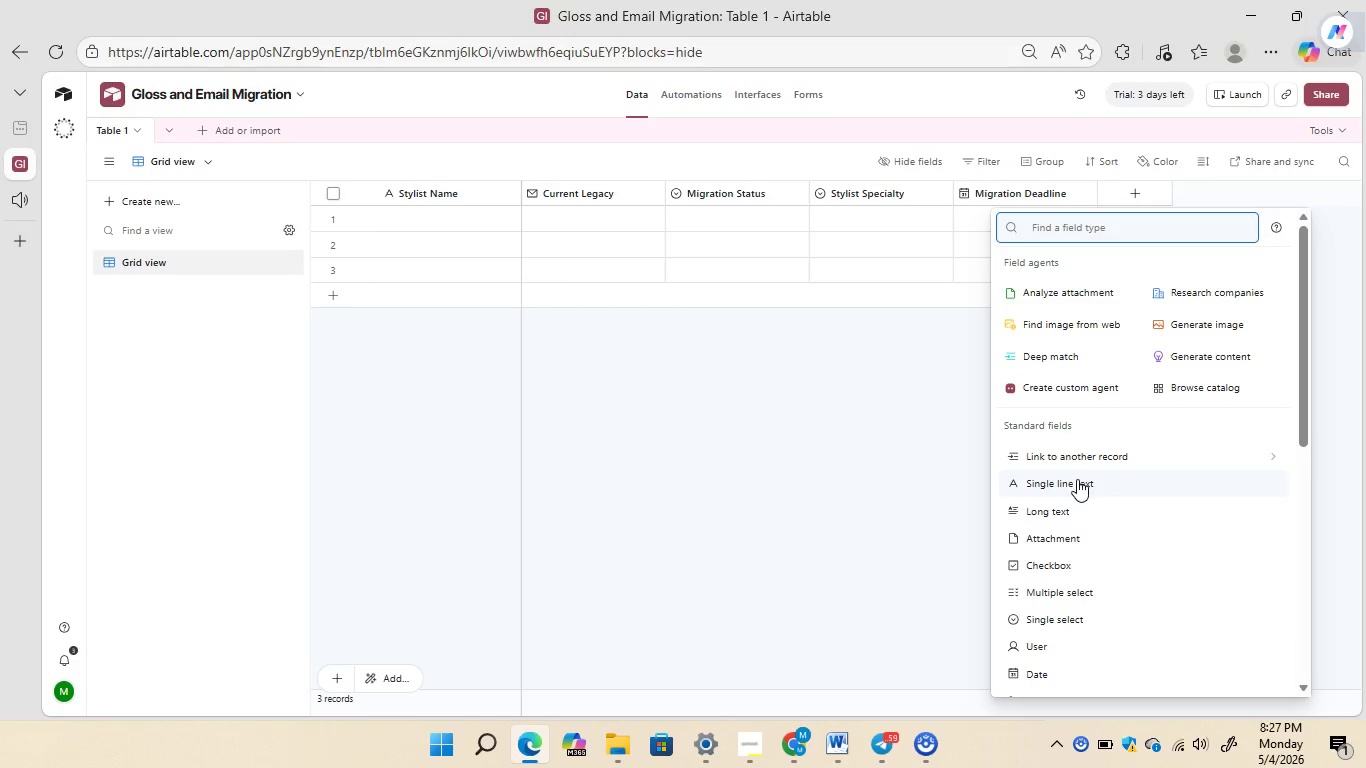 
left_click([1077, 479])
 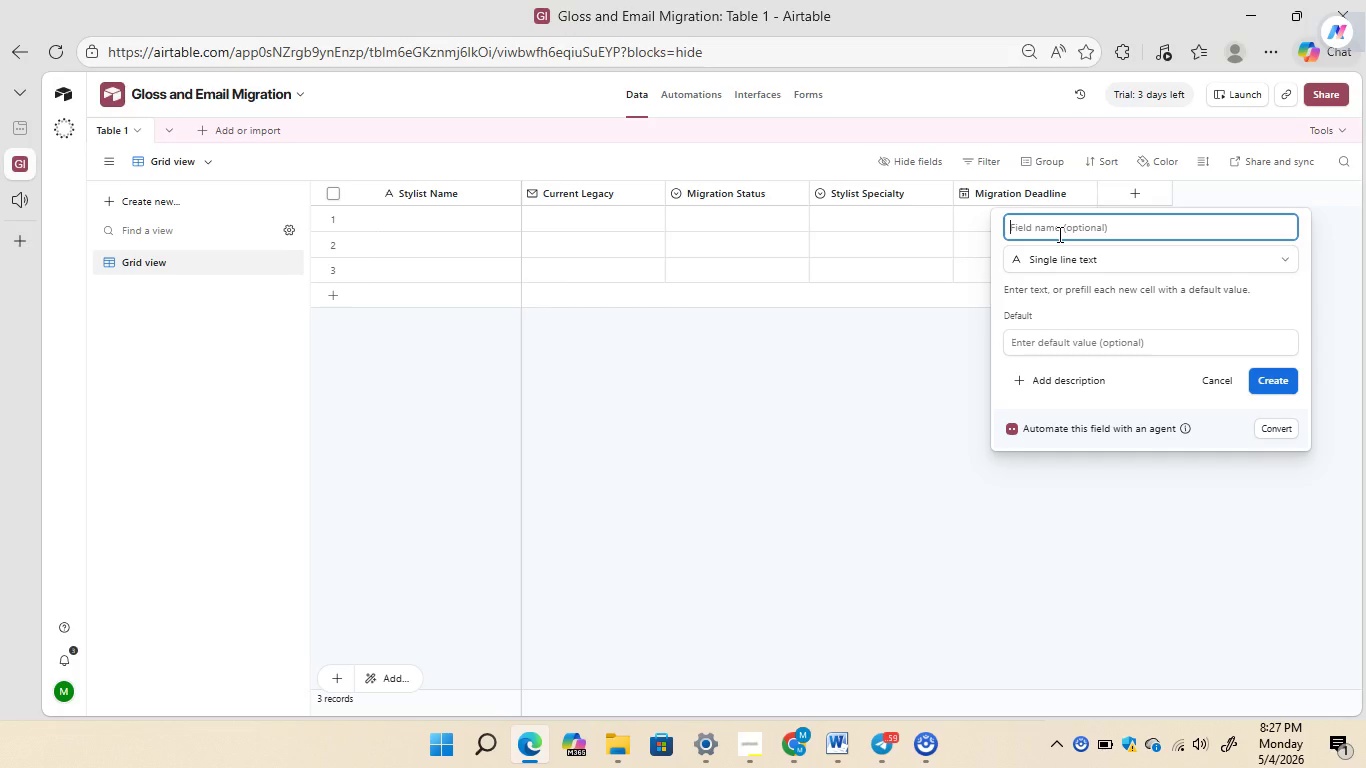 
wait(6.78)
 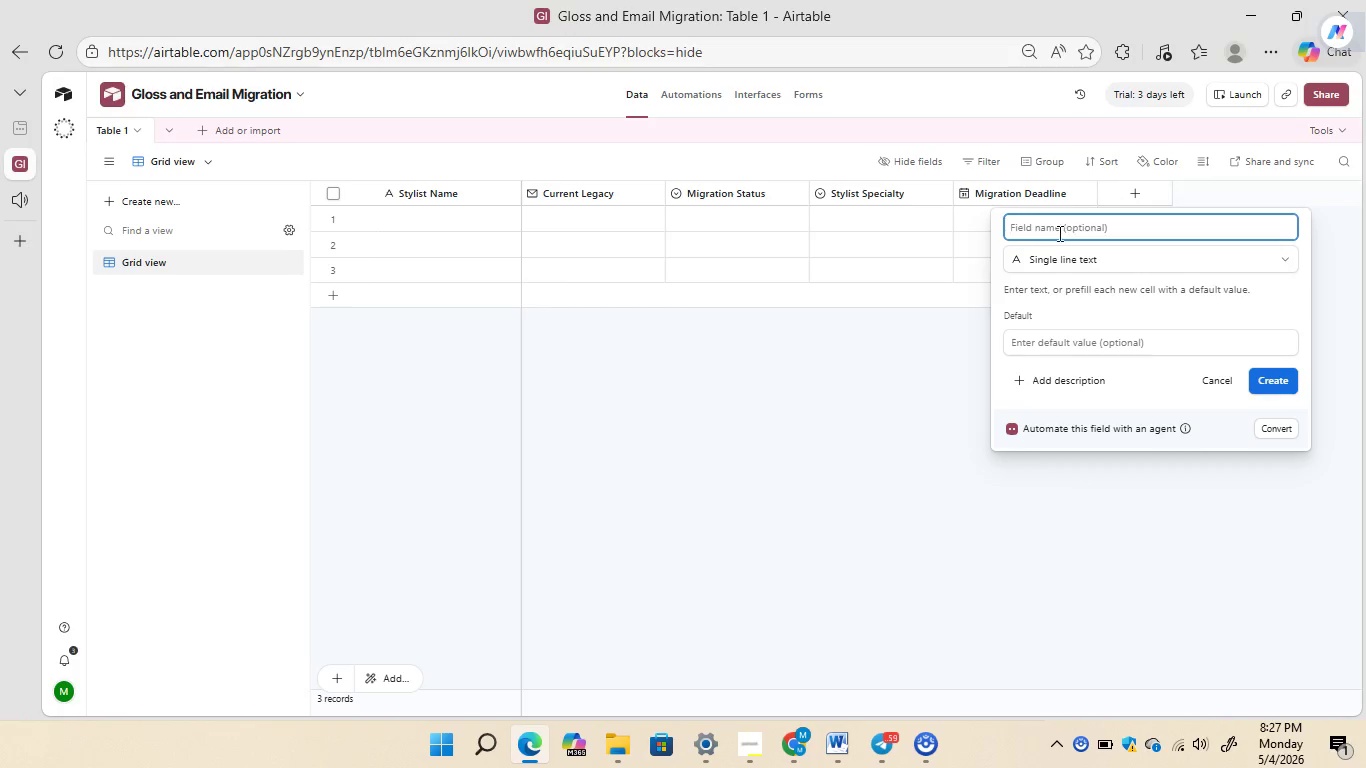 
type(Data import Verfi)
 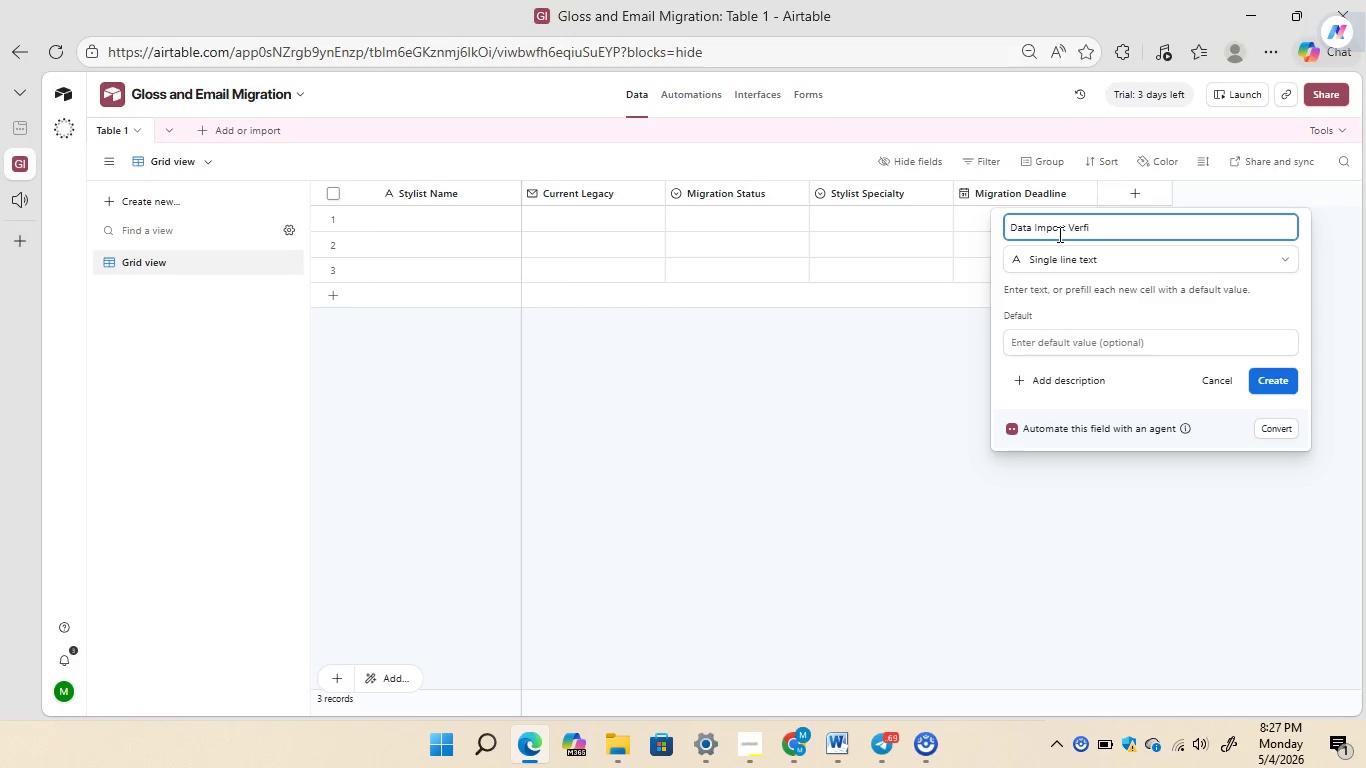 
wait(9.7)
 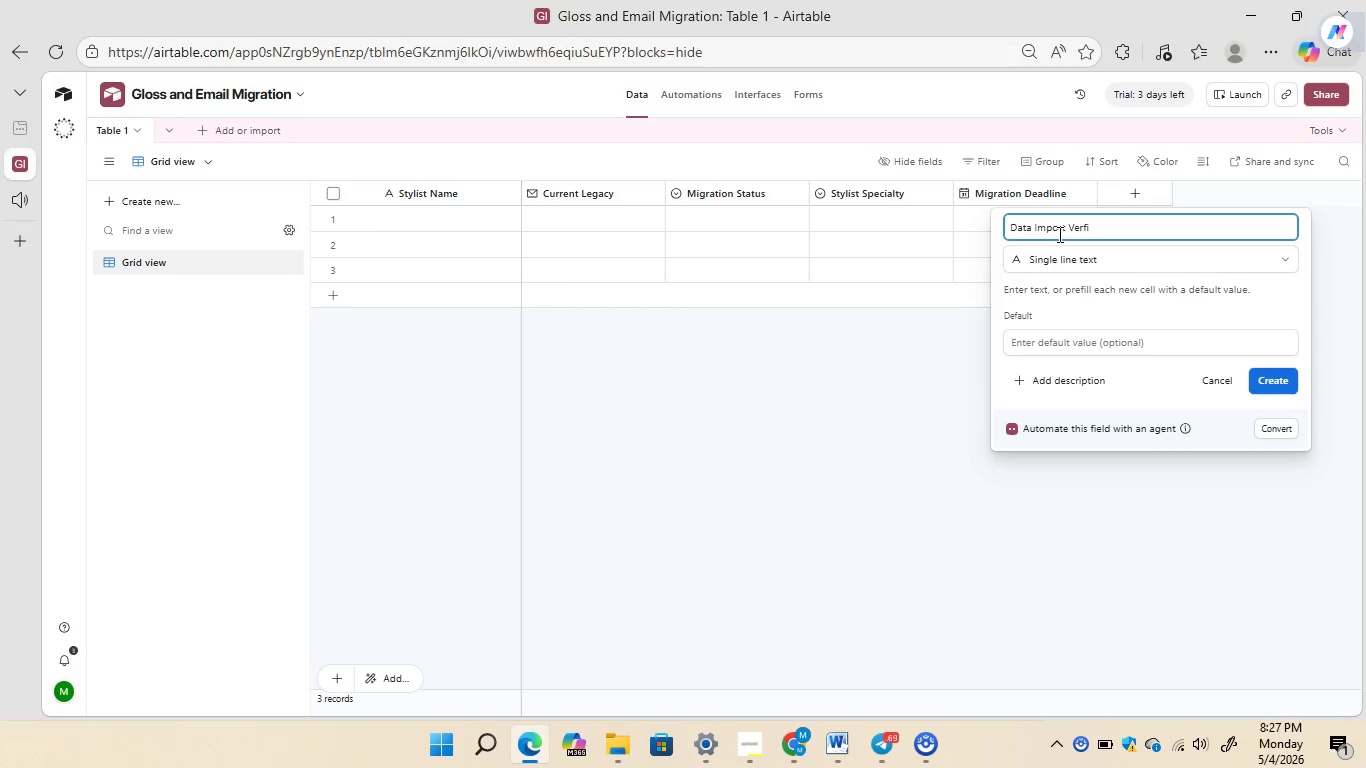 
key(ArrowLeft)
 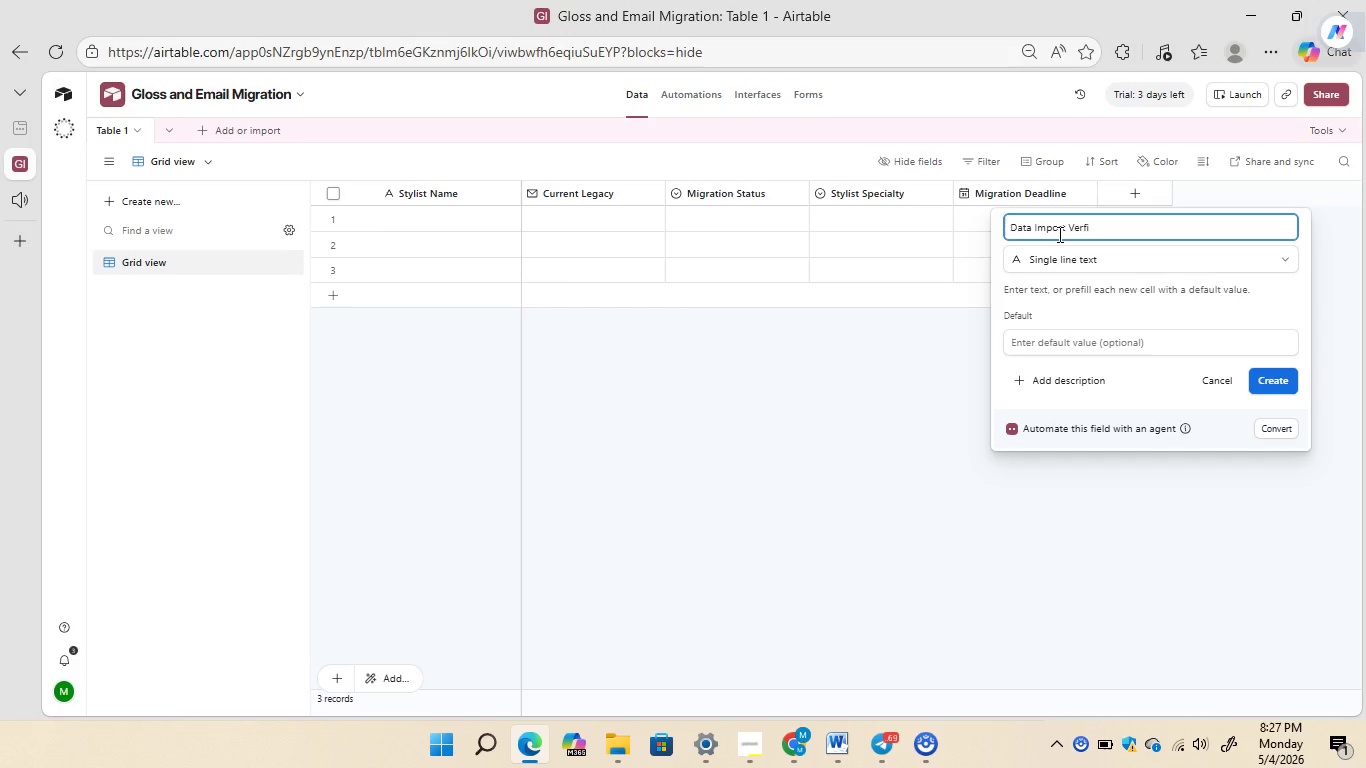 
key(ArrowLeft)
 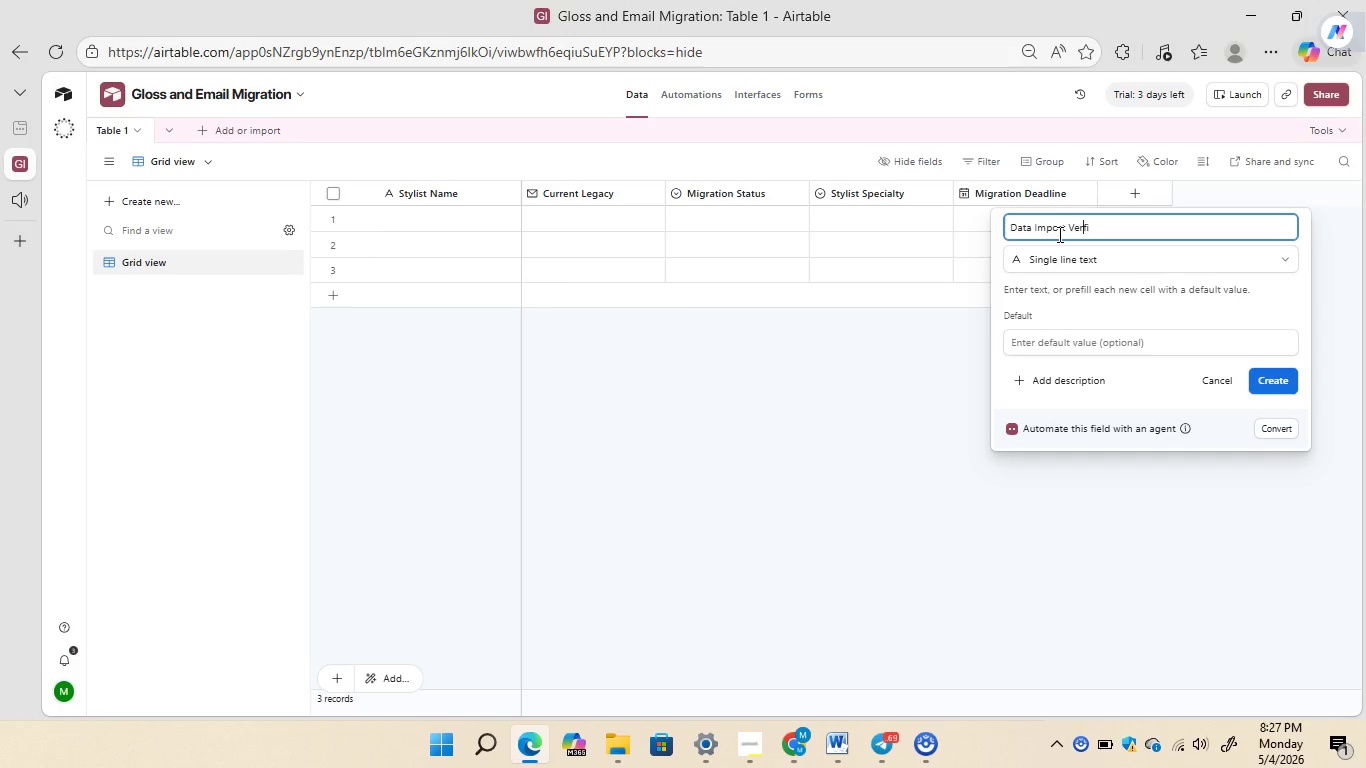 
key(I)
 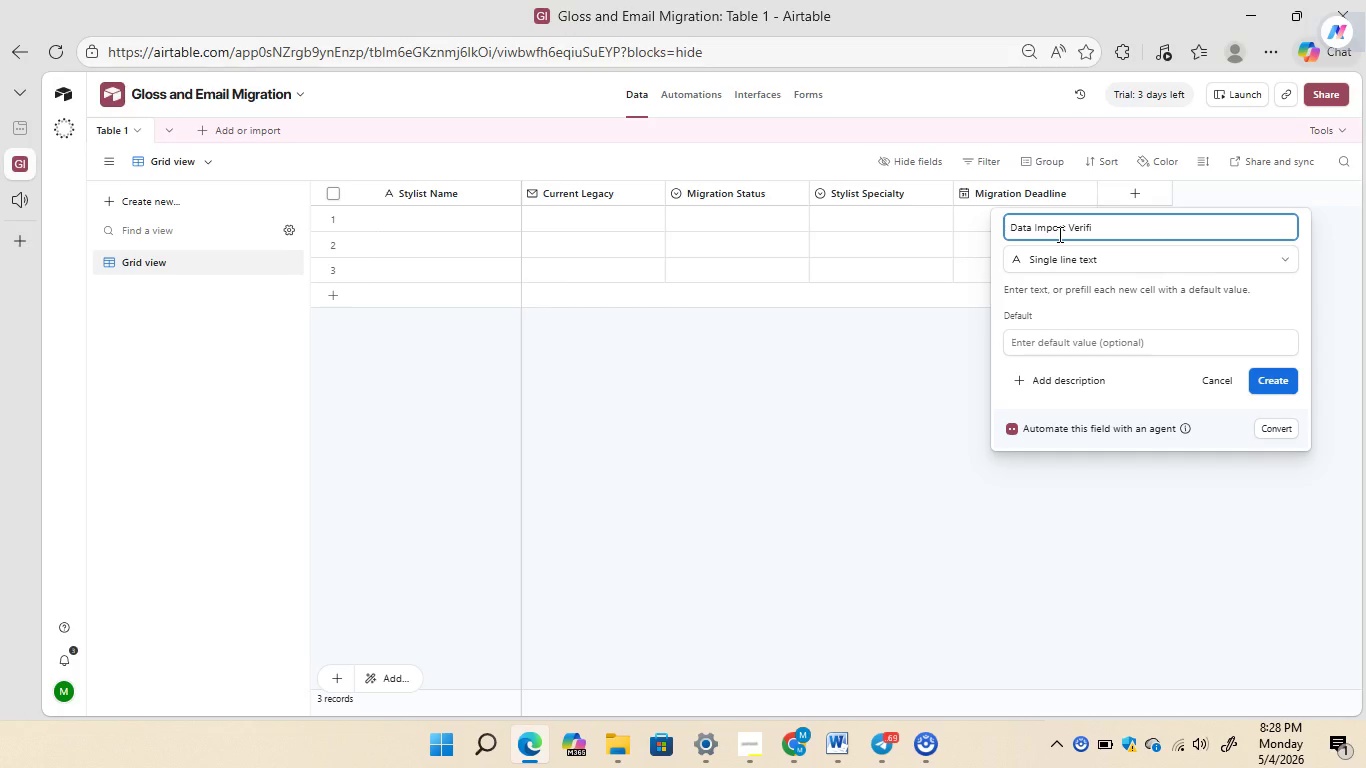 
key(ArrowRight)
 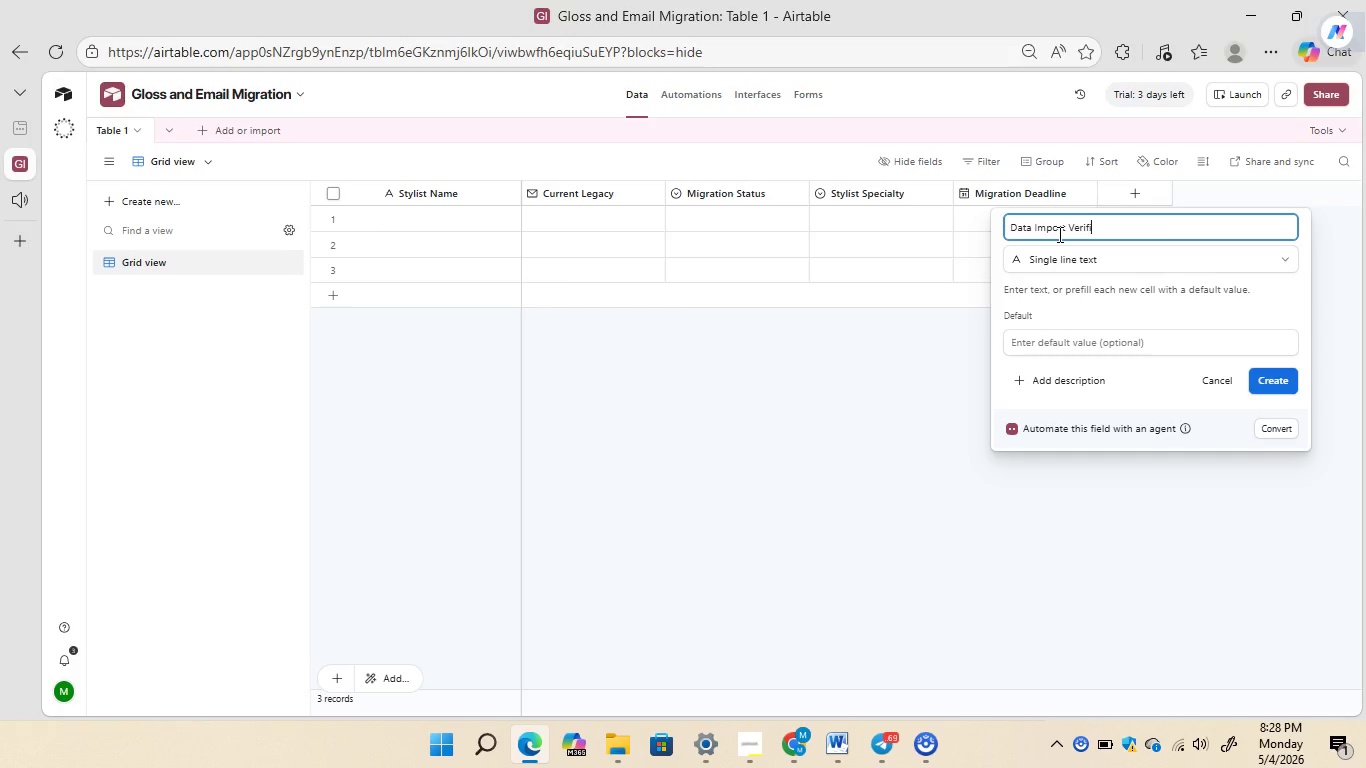 
key(ArrowRight)
 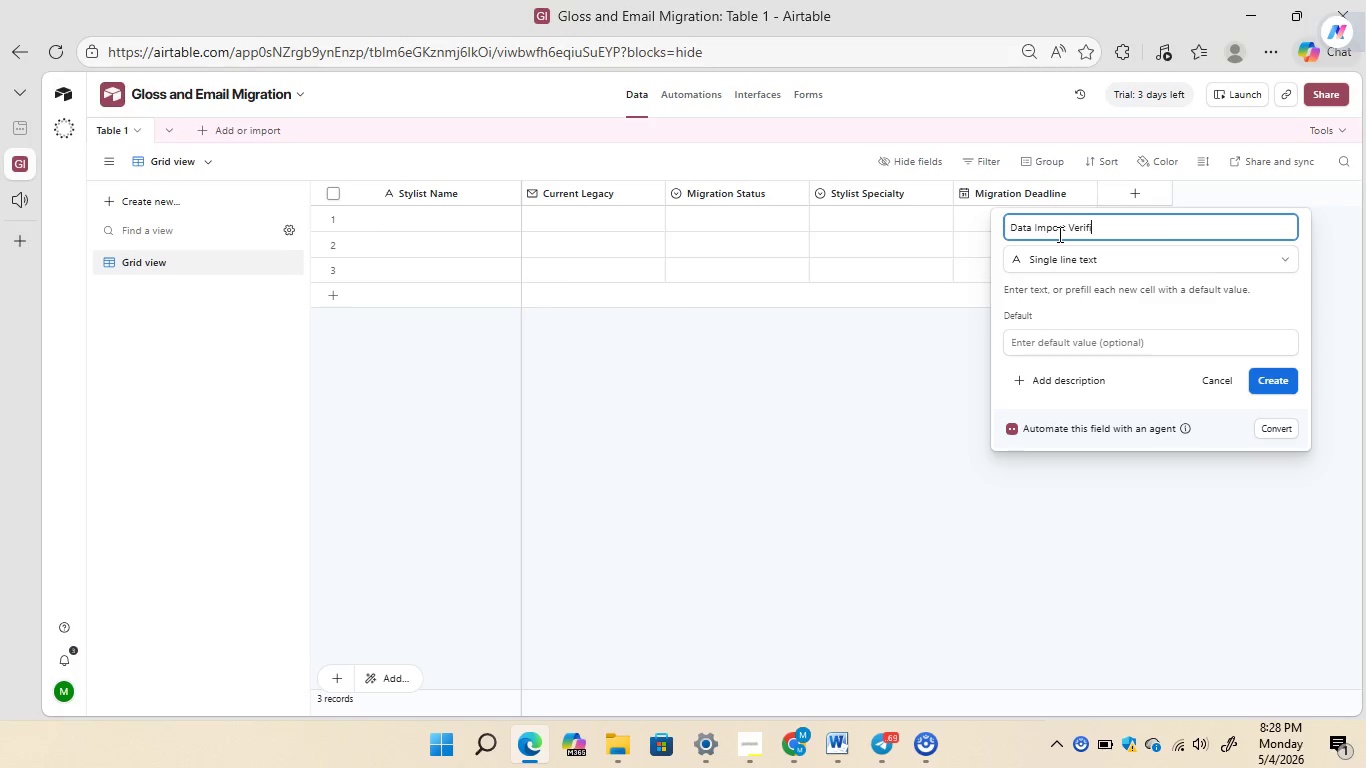 
type(ed)
 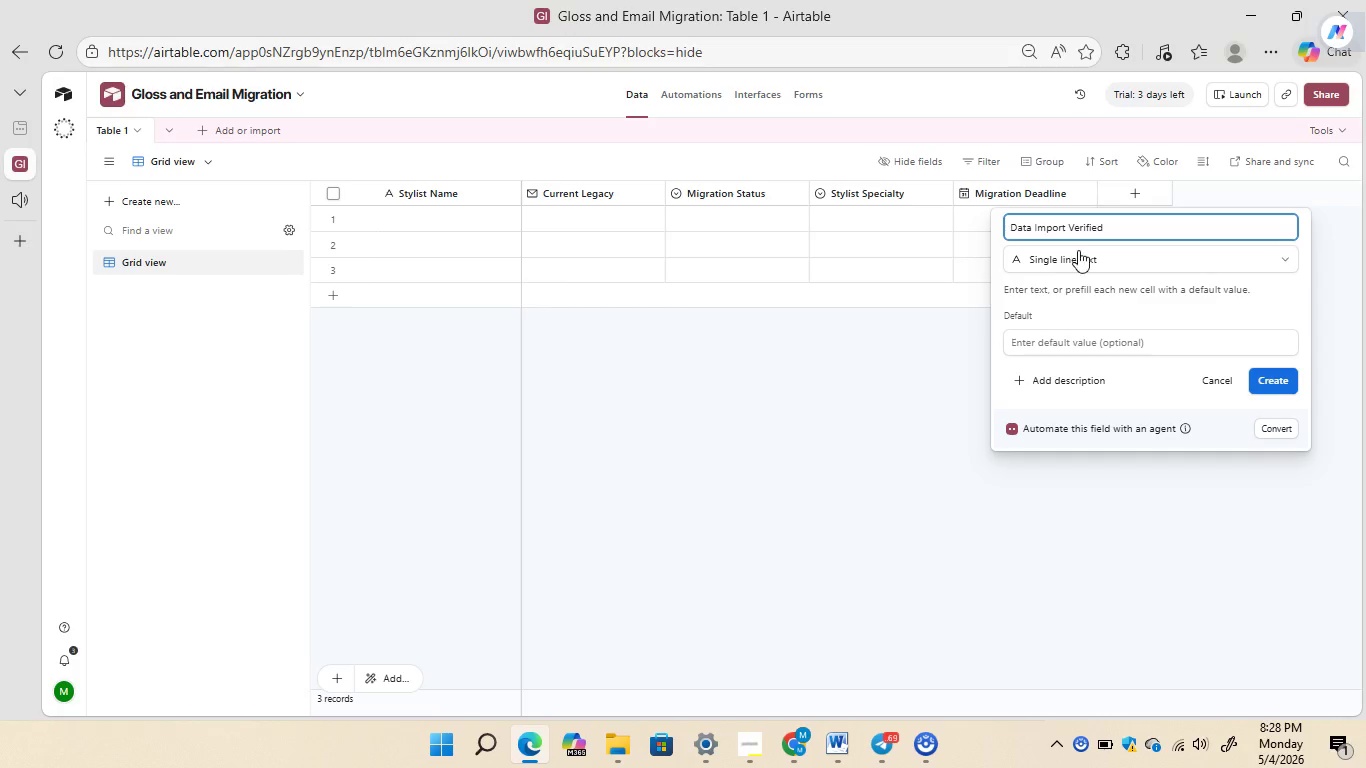 
left_click([1082, 254])
 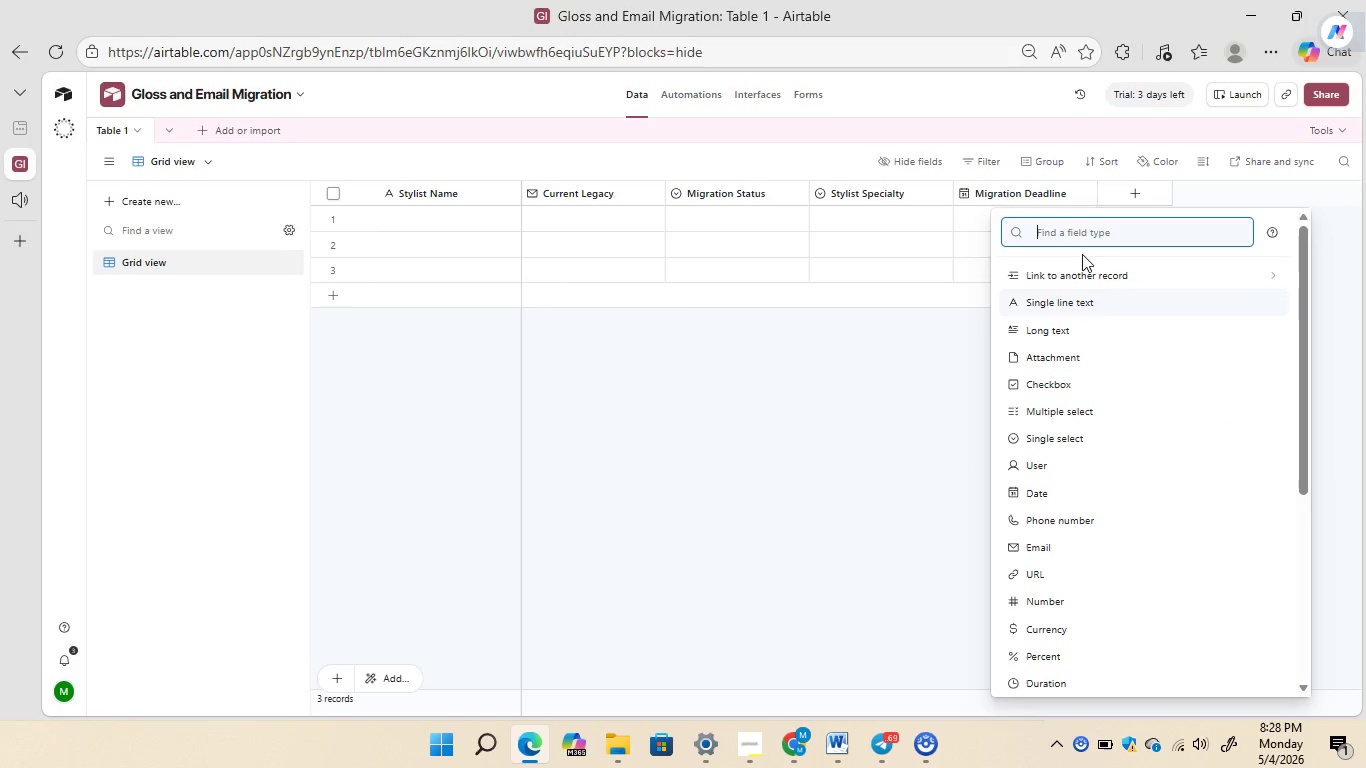 
type(check)
 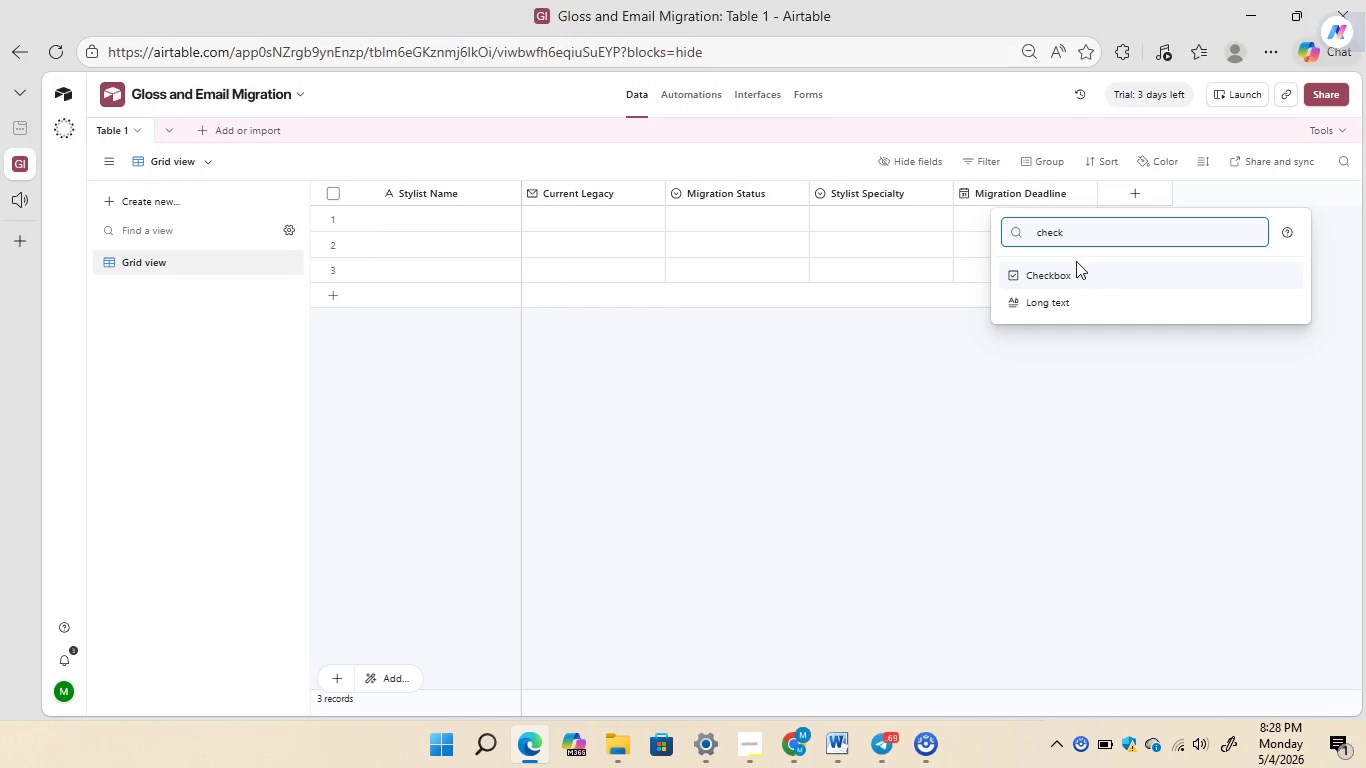 
left_click([1063, 268])
 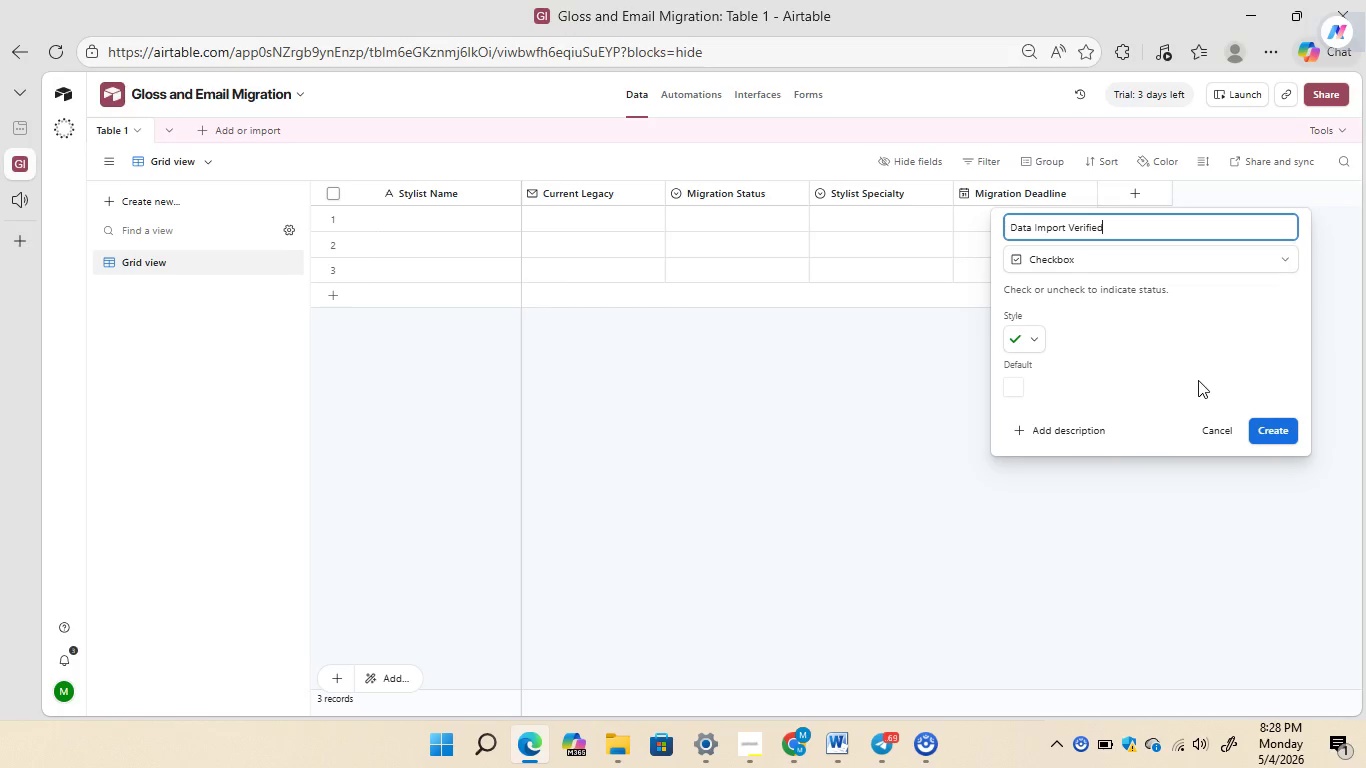 
left_click([1037, 337])
 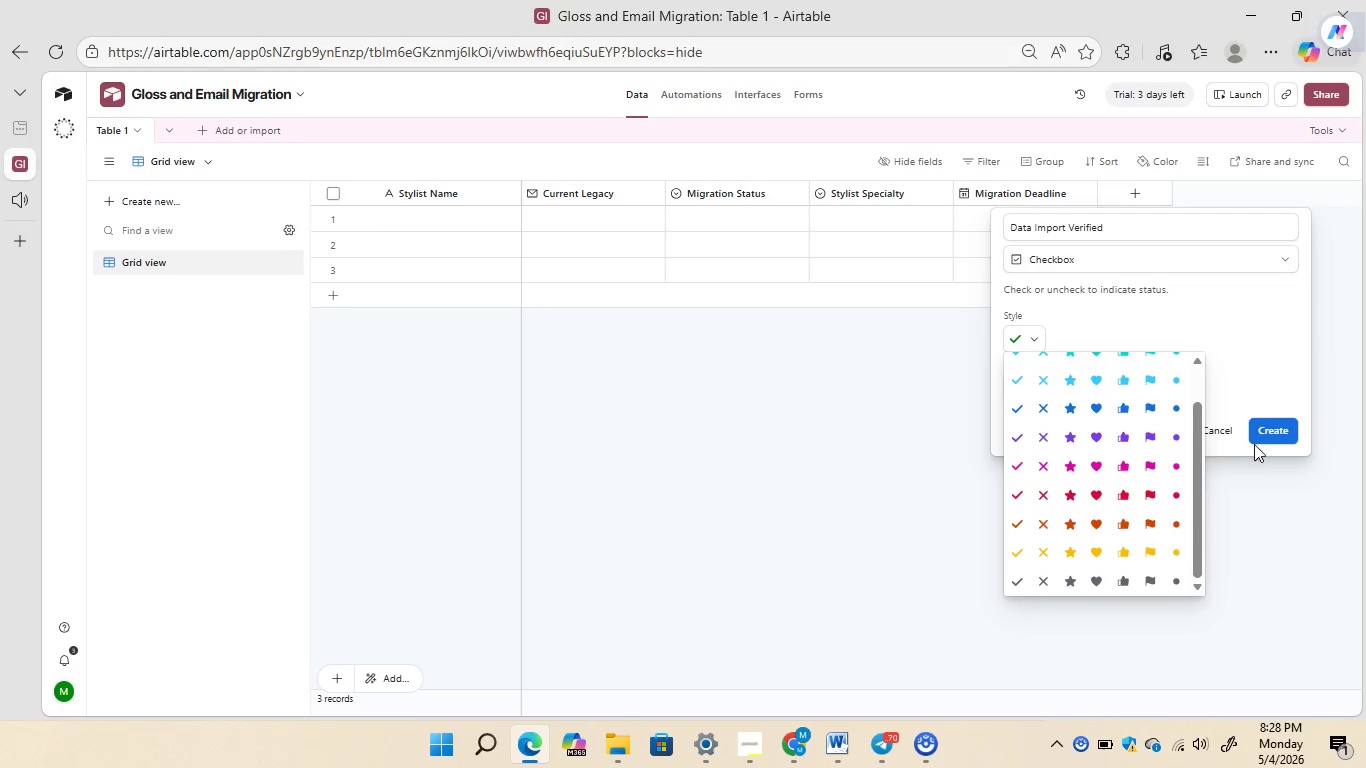 
left_click([1272, 430])
 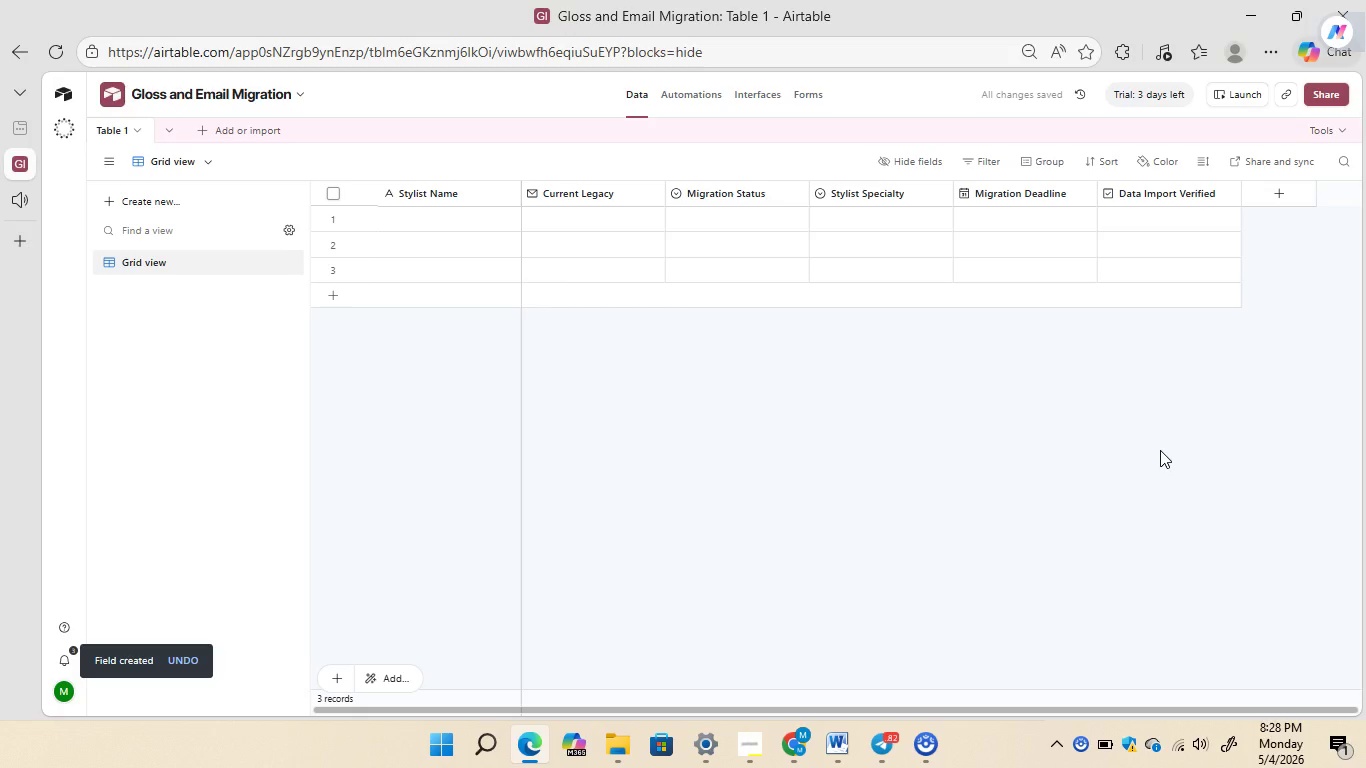 
wait(7.67)
 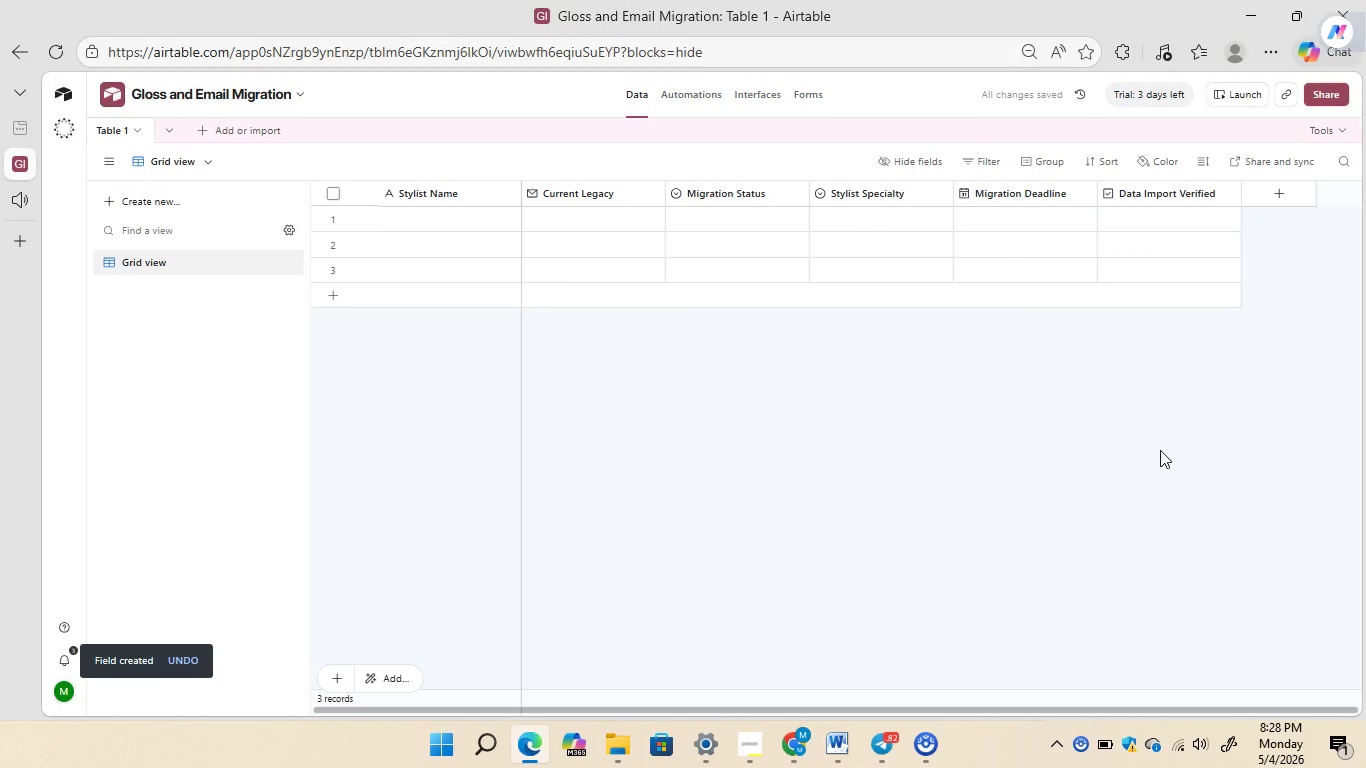 
left_click([1292, 196])
 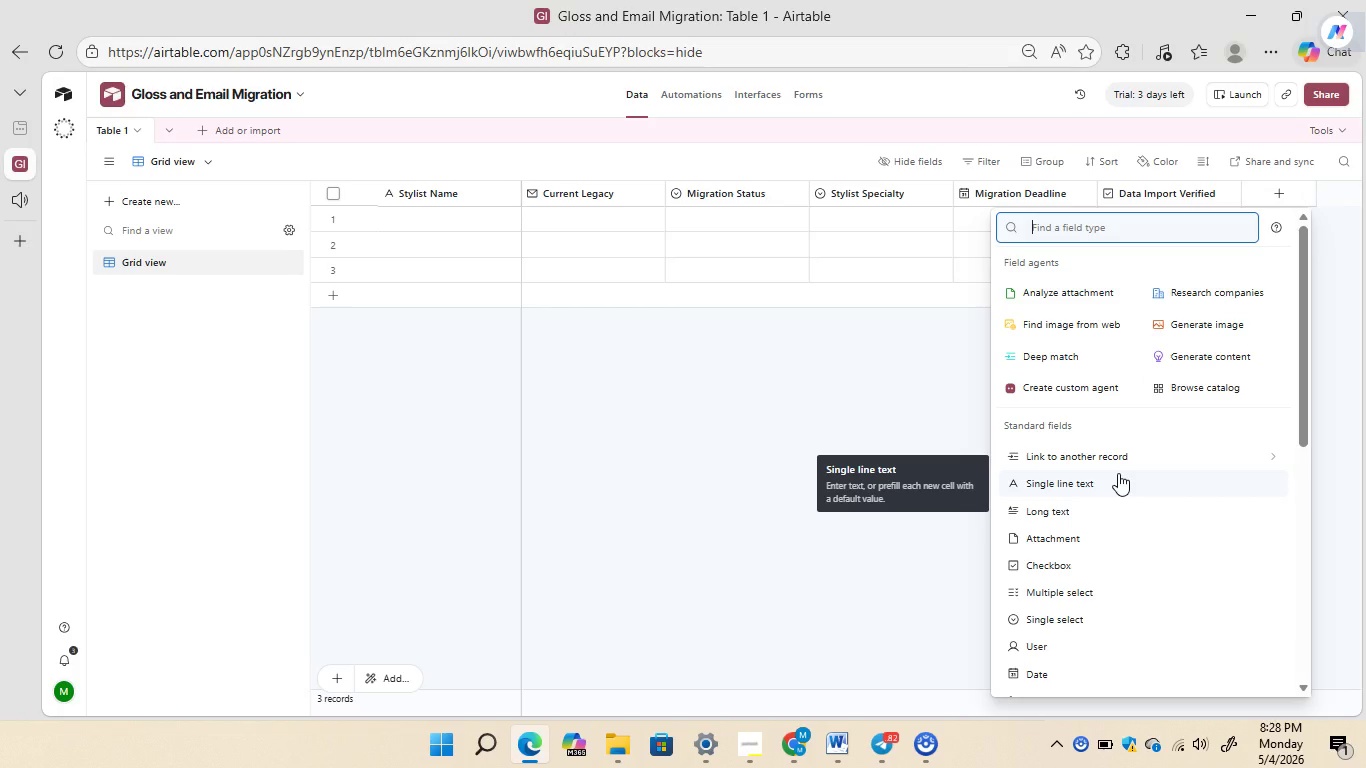 
mouse_move([1111, 572])
 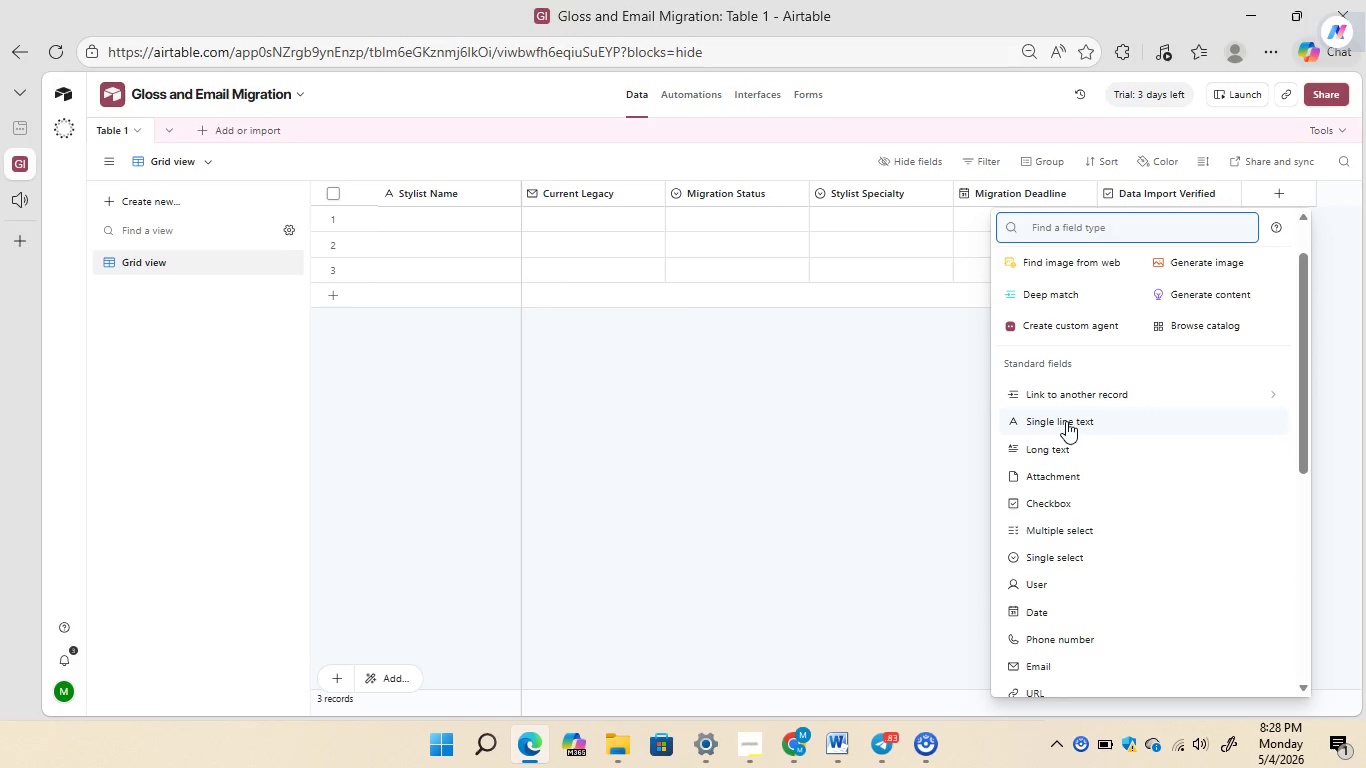 
left_click([1066, 421])
 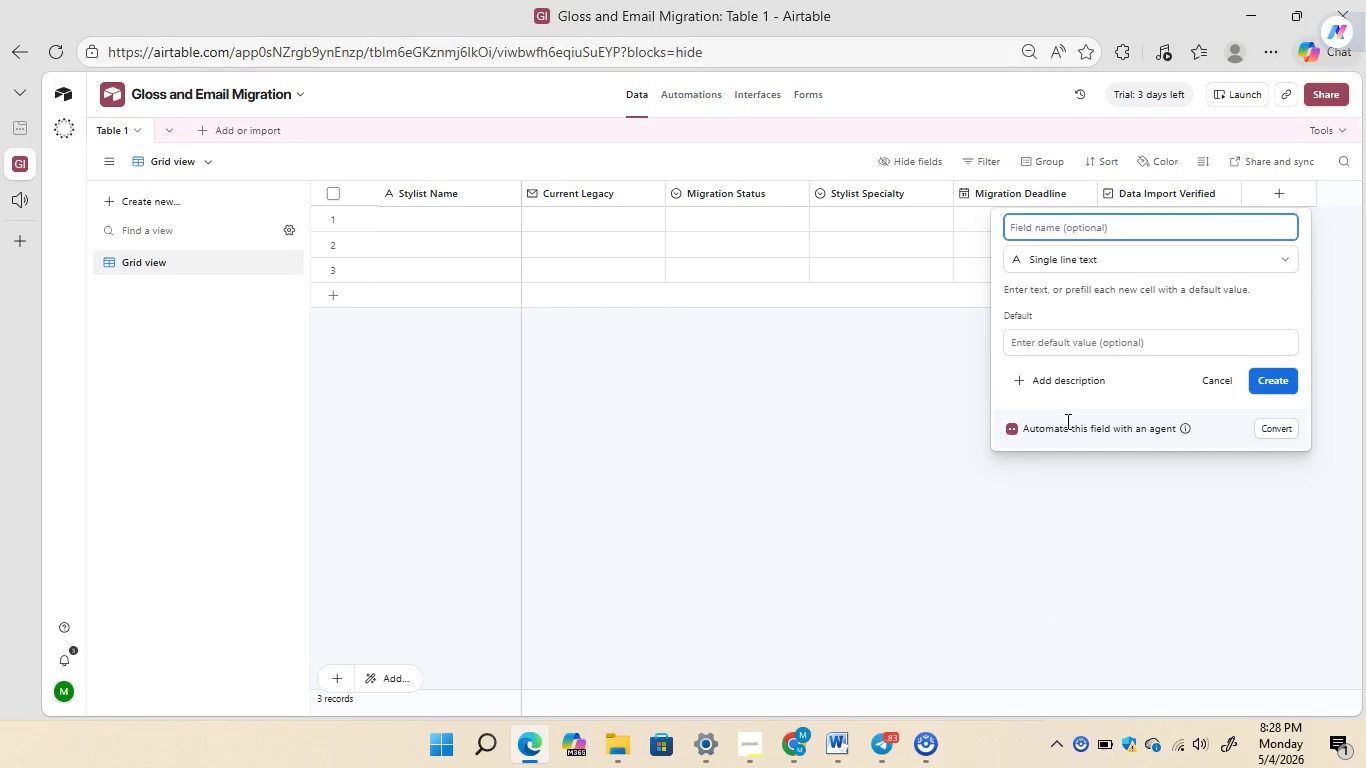 
type(Last Modified)
 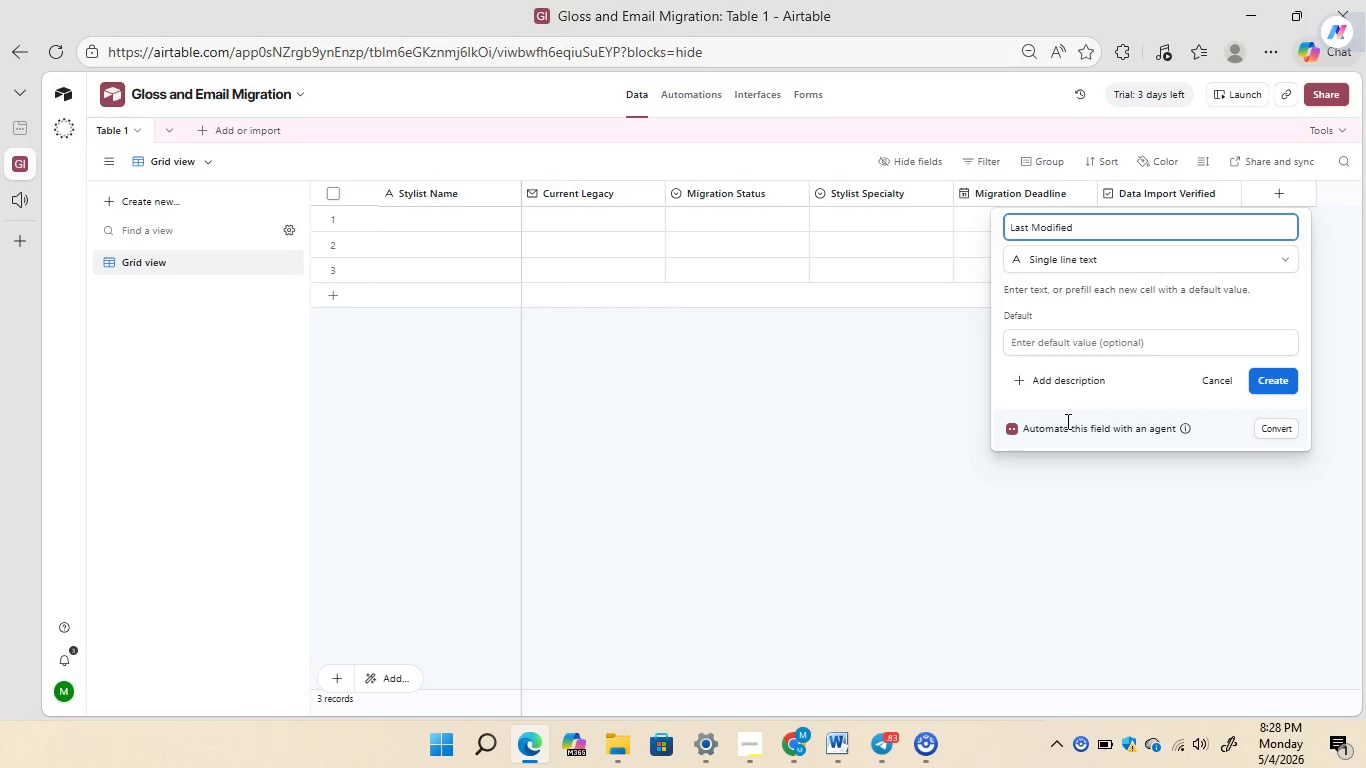 
wait(15.48)
 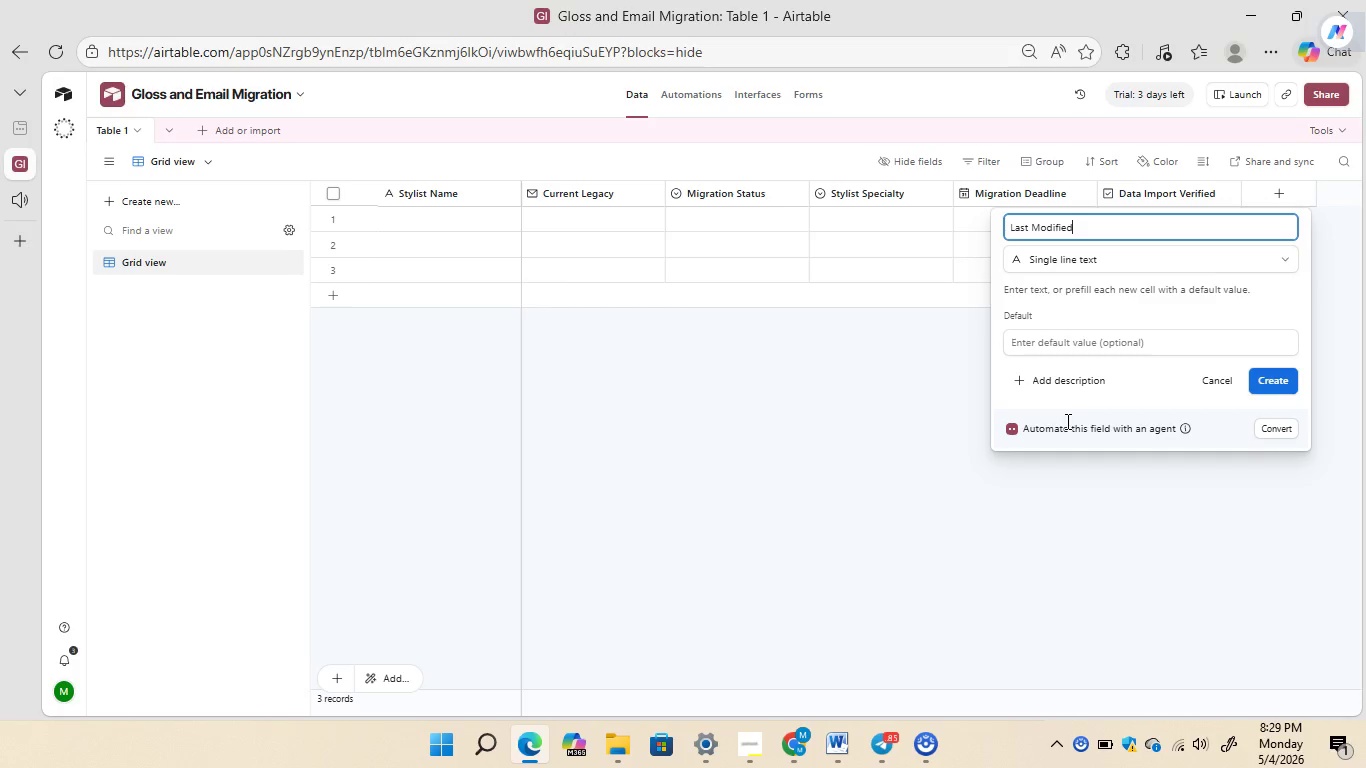 
left_click([1079, 257])
 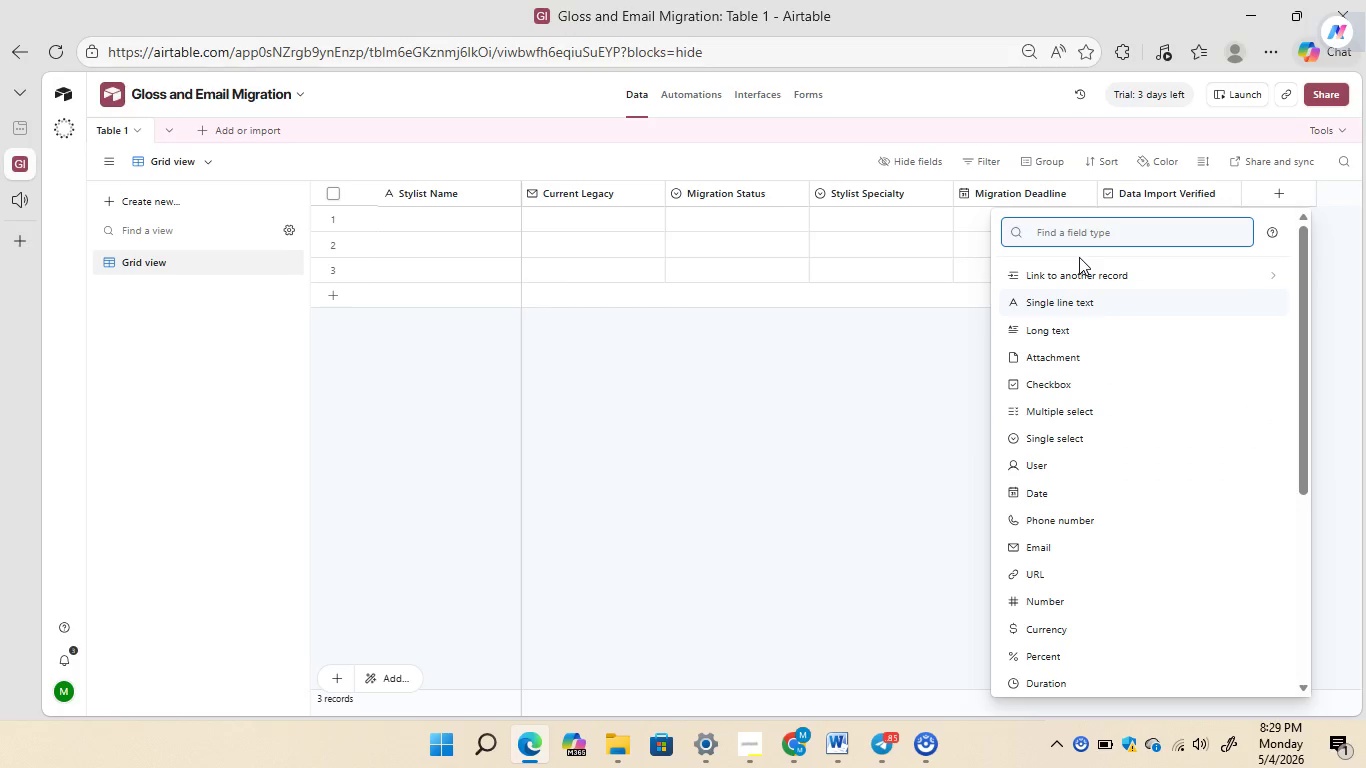 
type(last)
 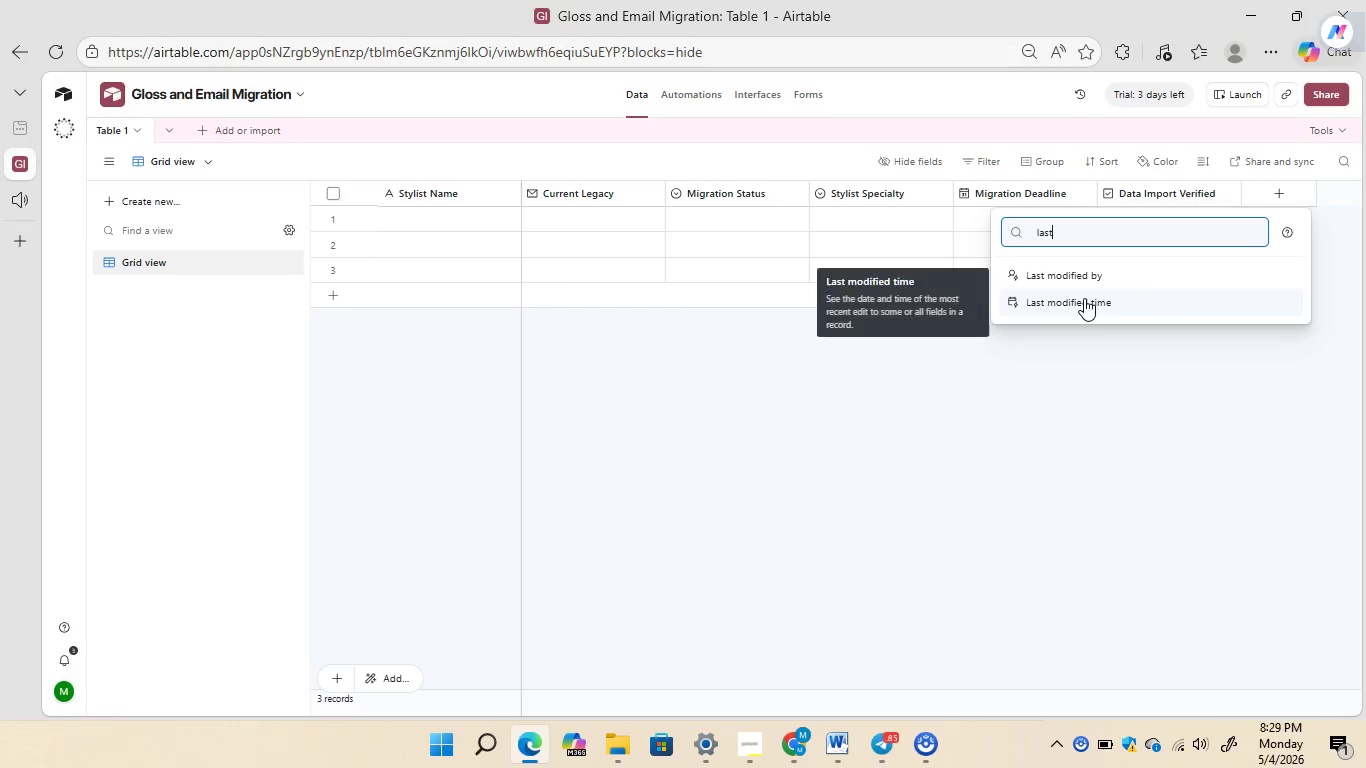 
left_click([1084, 298])
 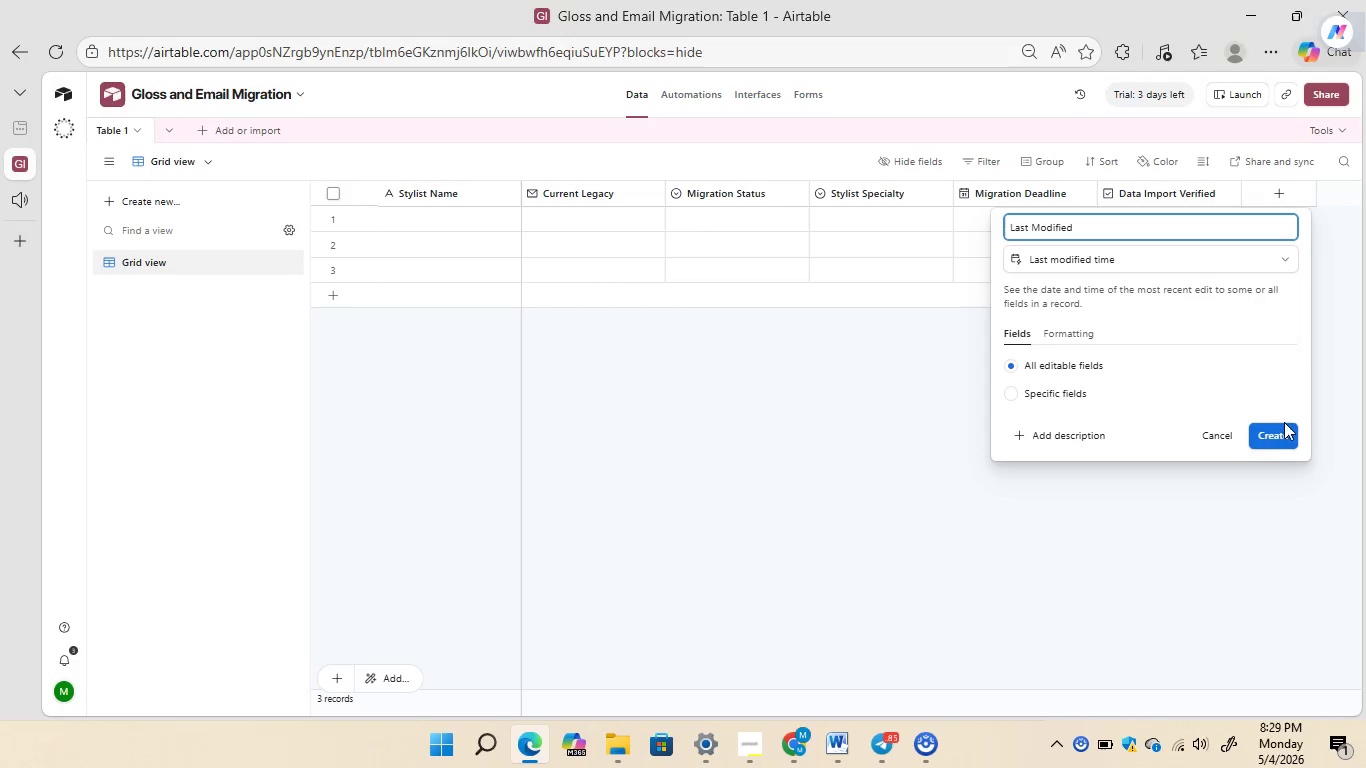 
left_click([1276, 433])
 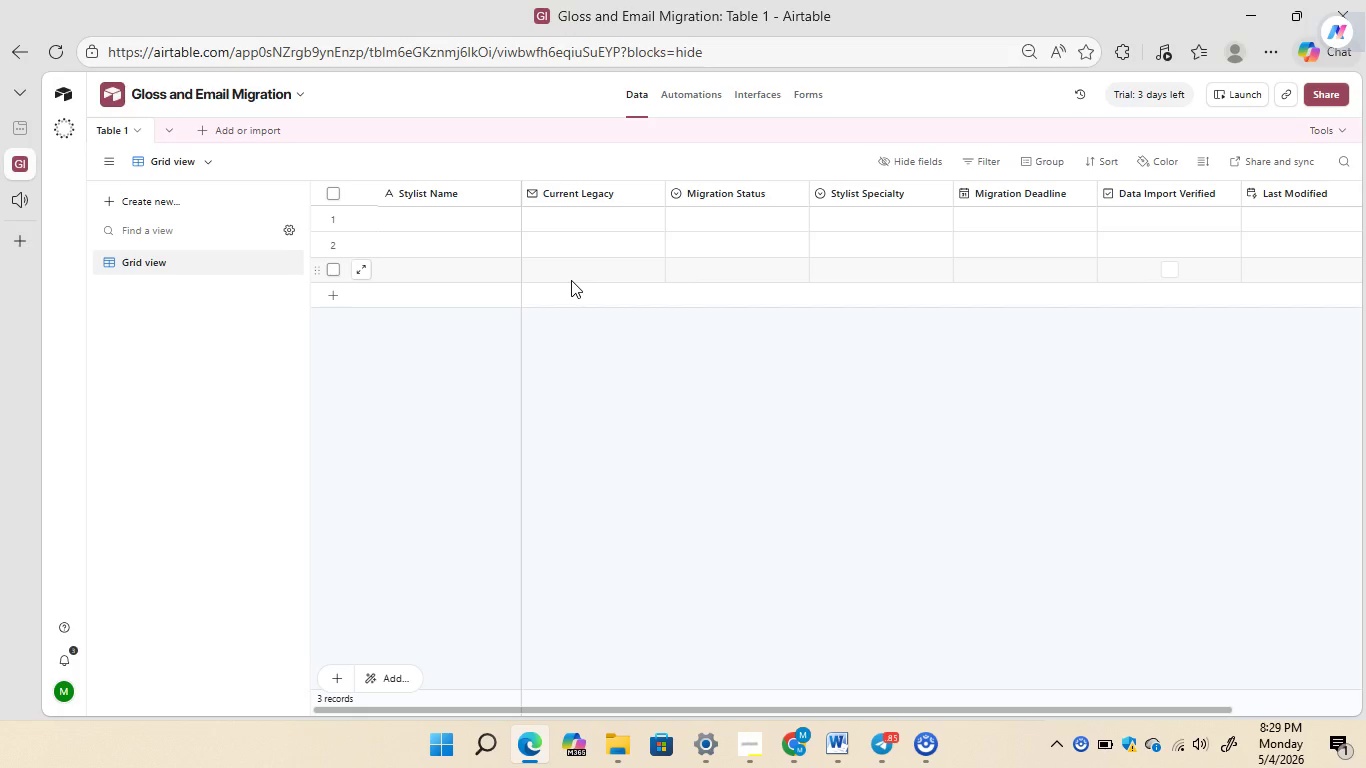 
wait(16.12)
 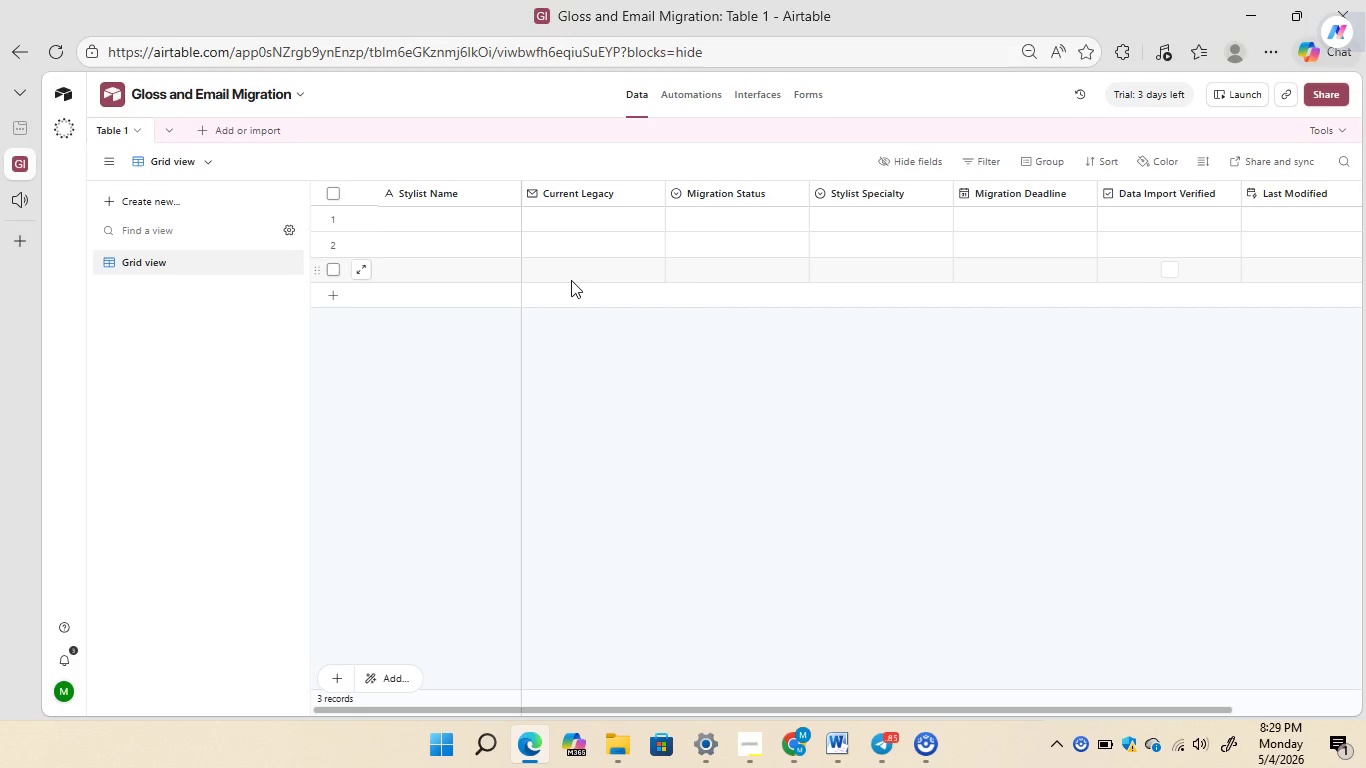 
left_click([144, 192])
 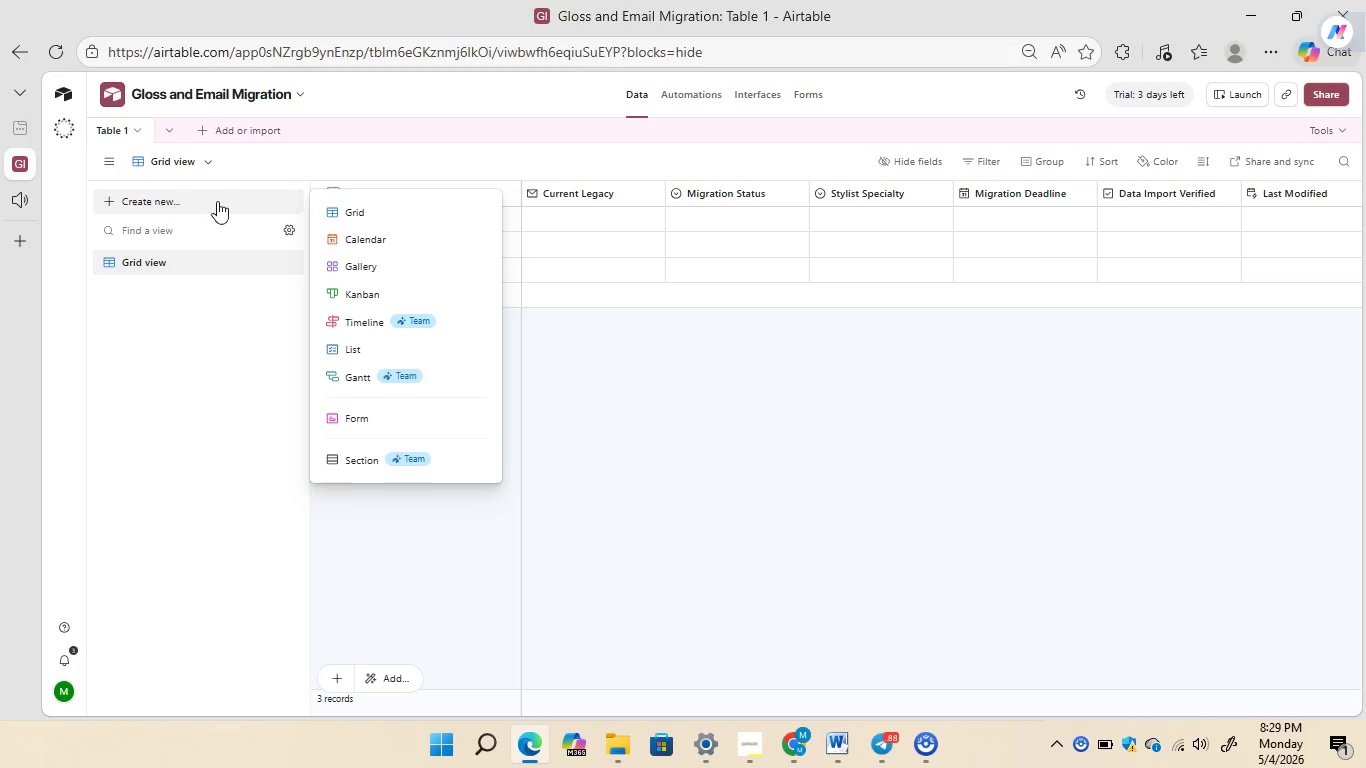 
wait(6.92)
 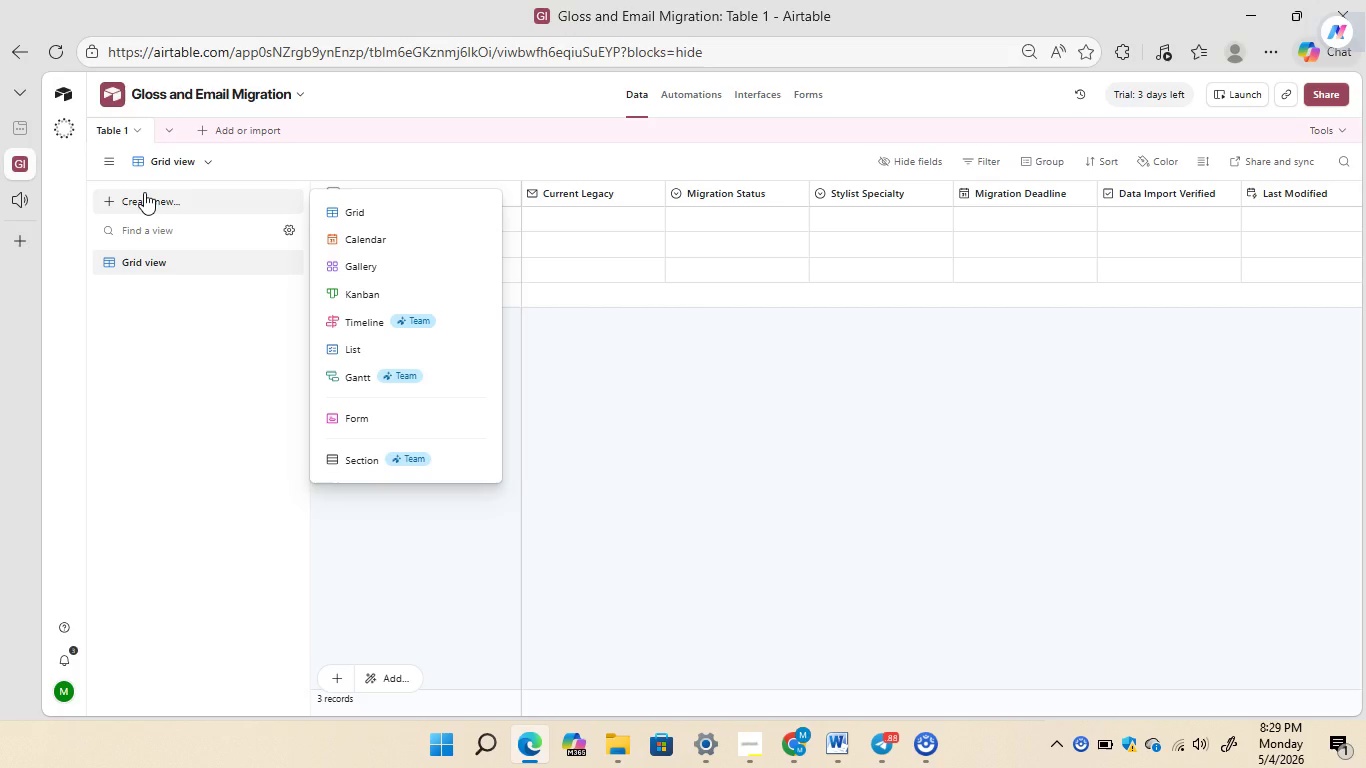 
left_click([380, 294])
 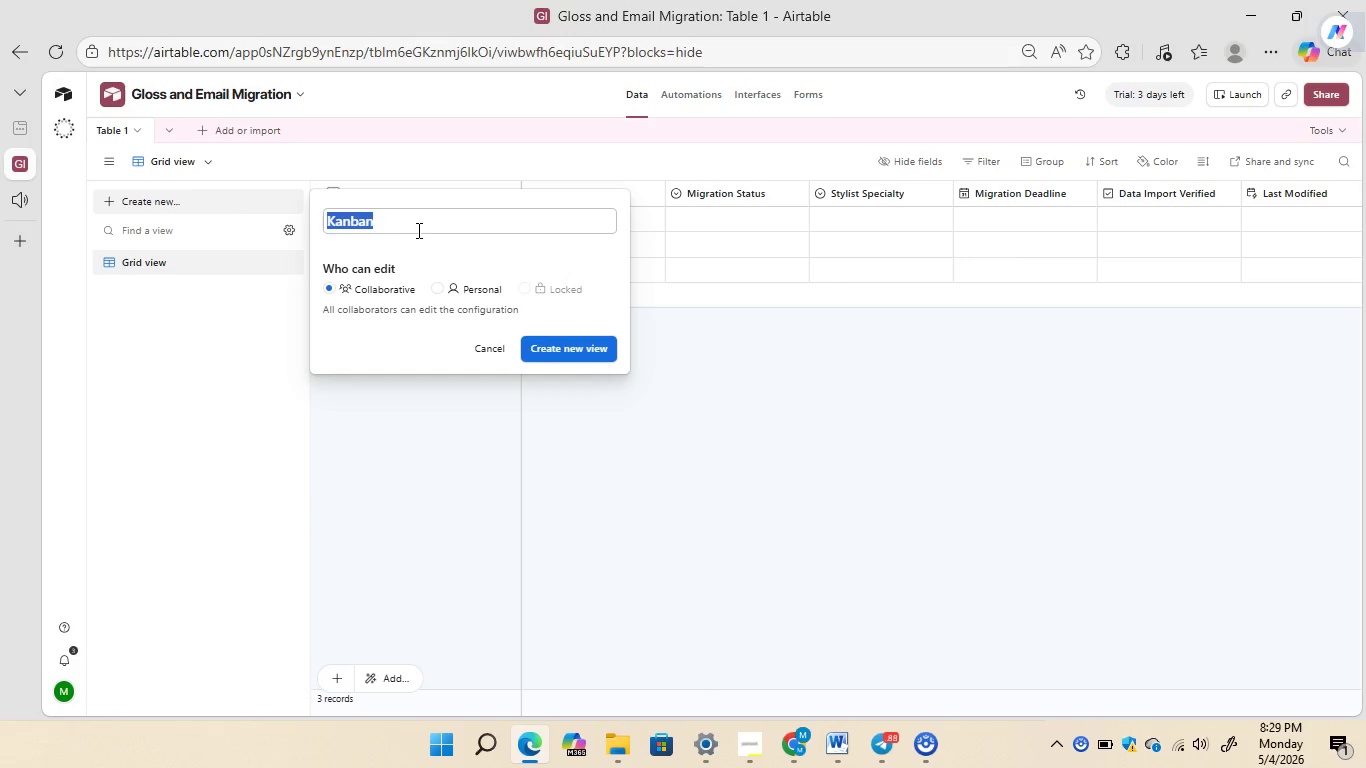 
left_click([427, 217])
 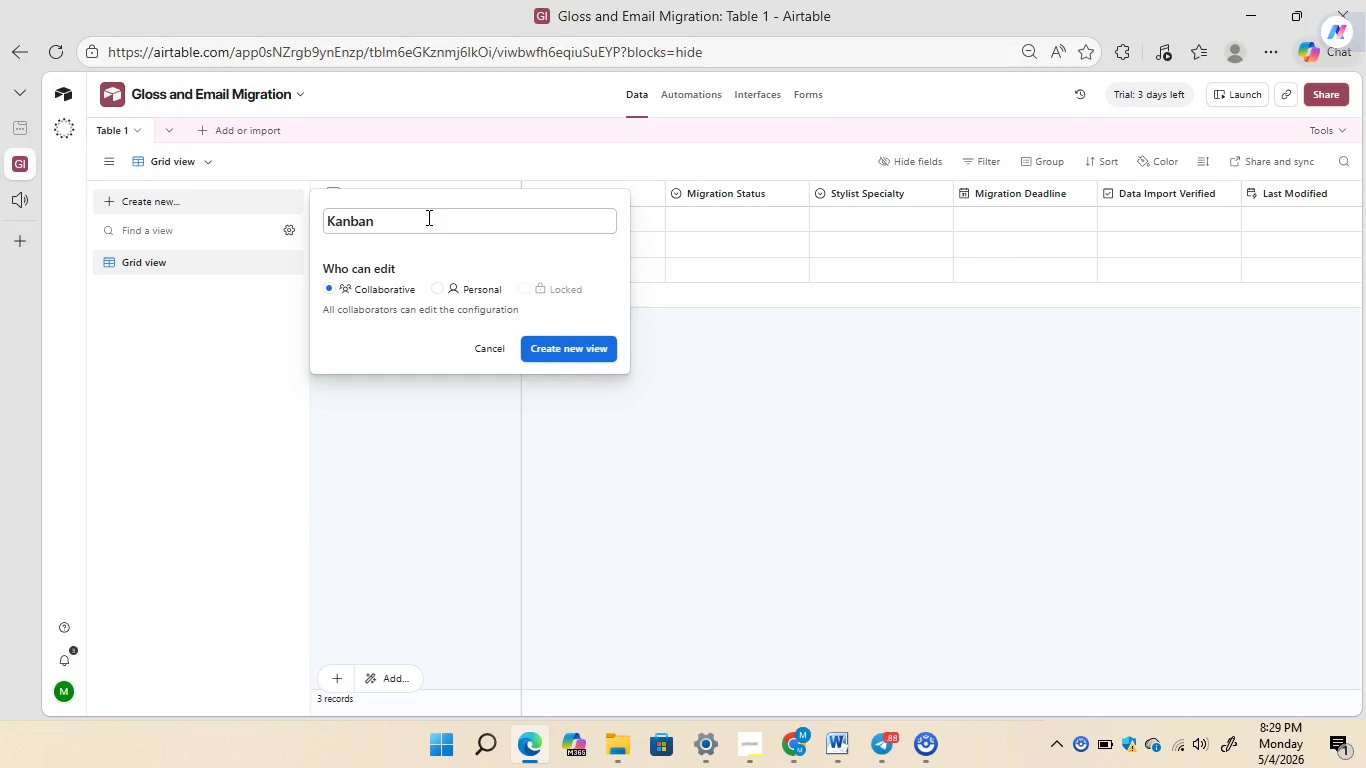 
key(Backspace)
 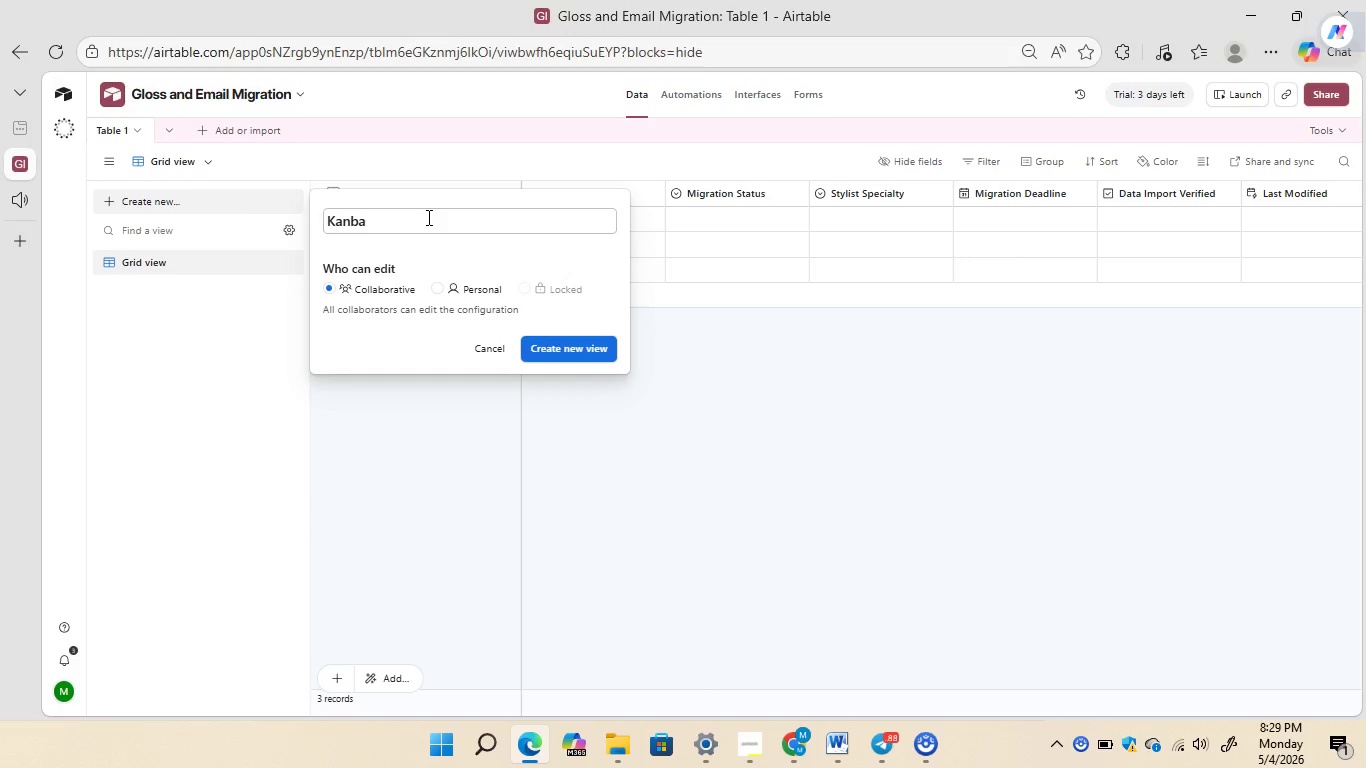 
key(Backspace)
 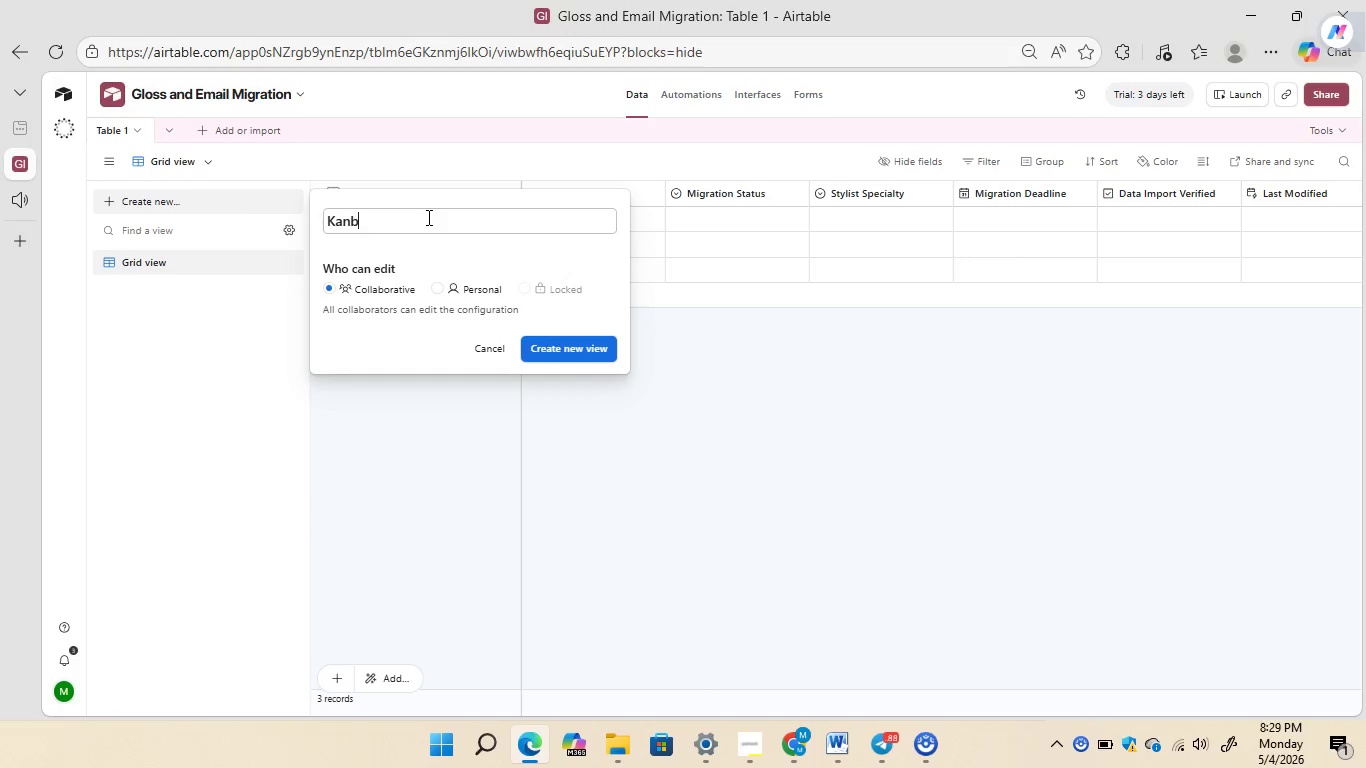 
key(Backspace)
 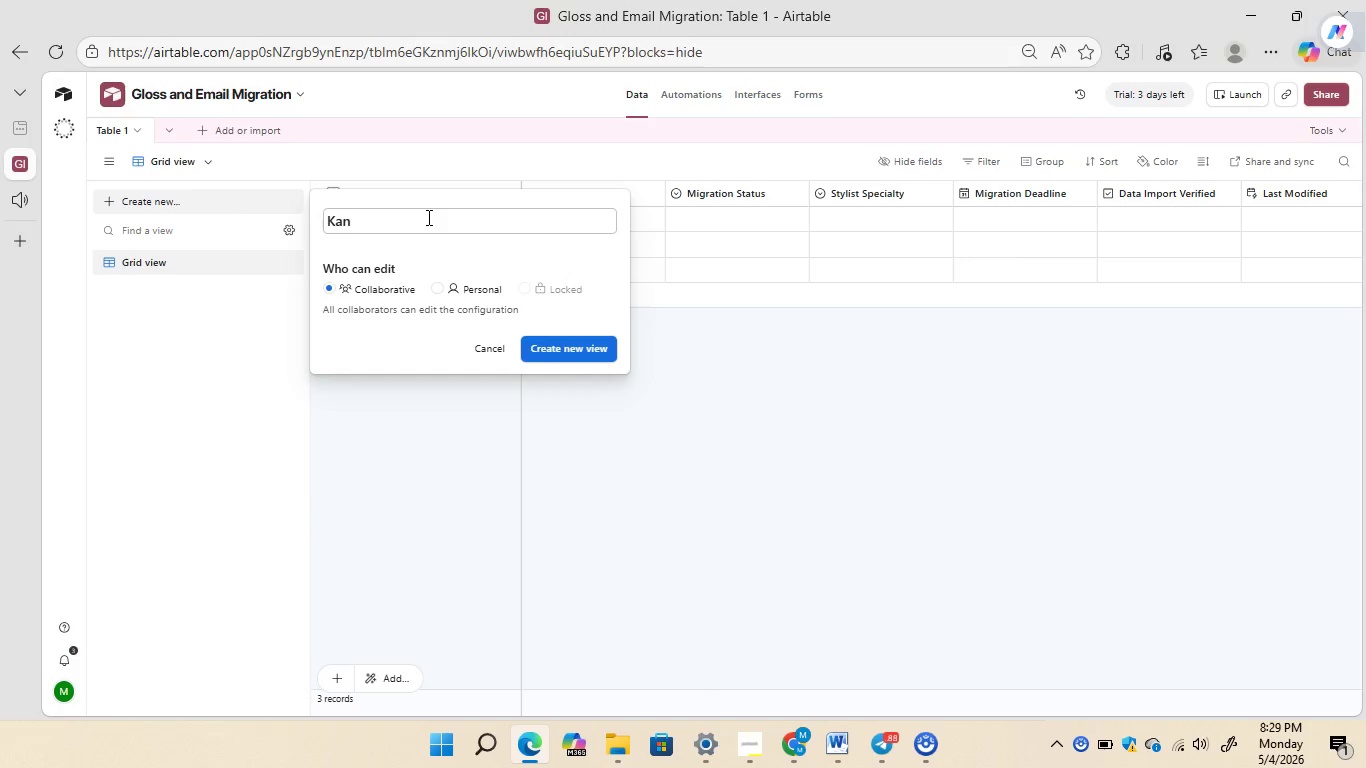 
key(Backspace)
 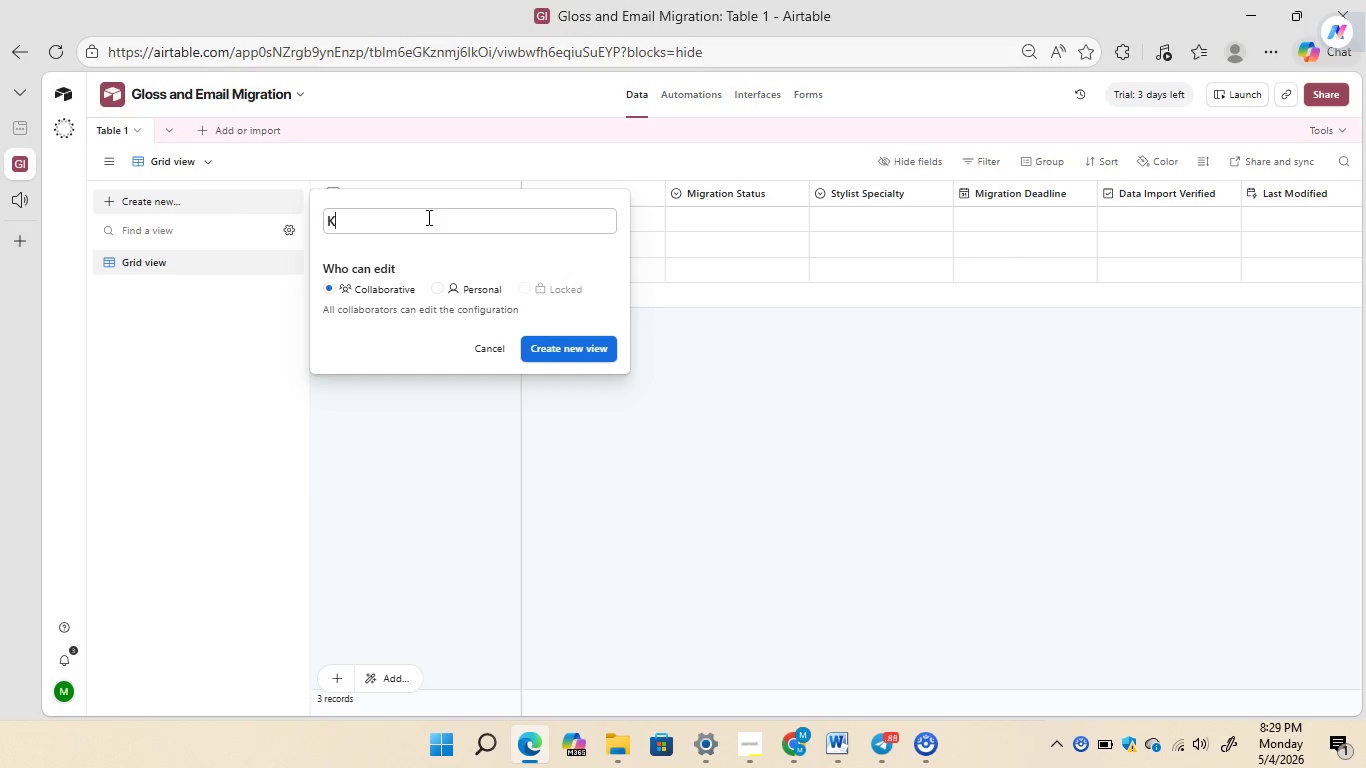 
key(Backspace)
 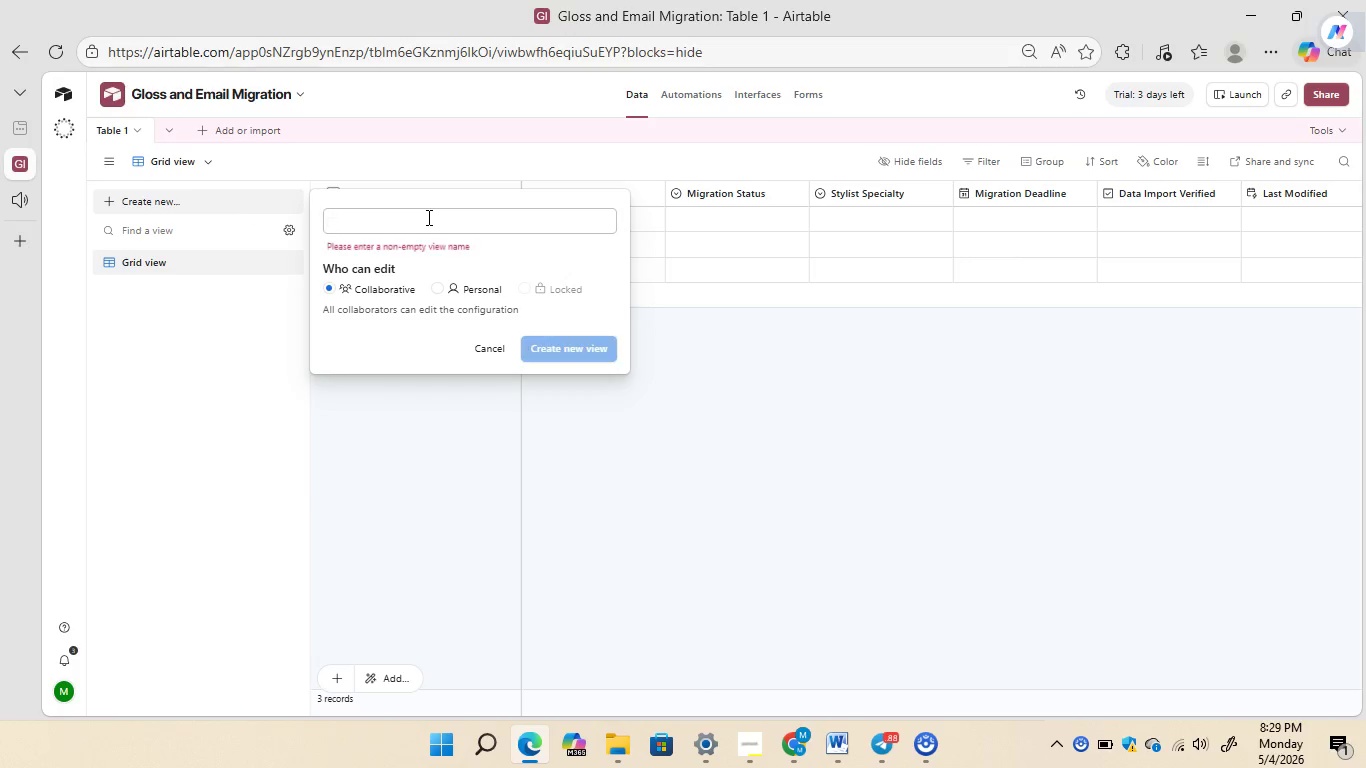 
key(Backspace)
 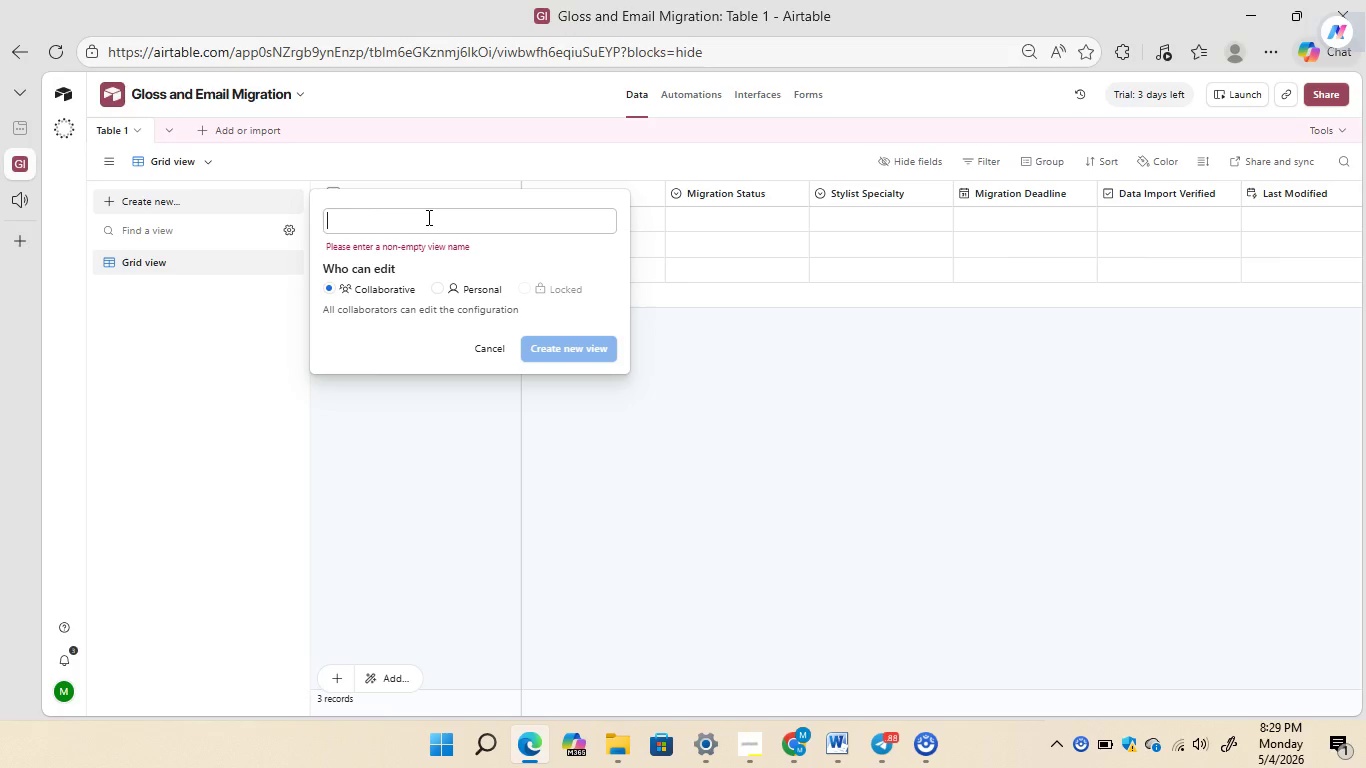 
wait(5.27)
 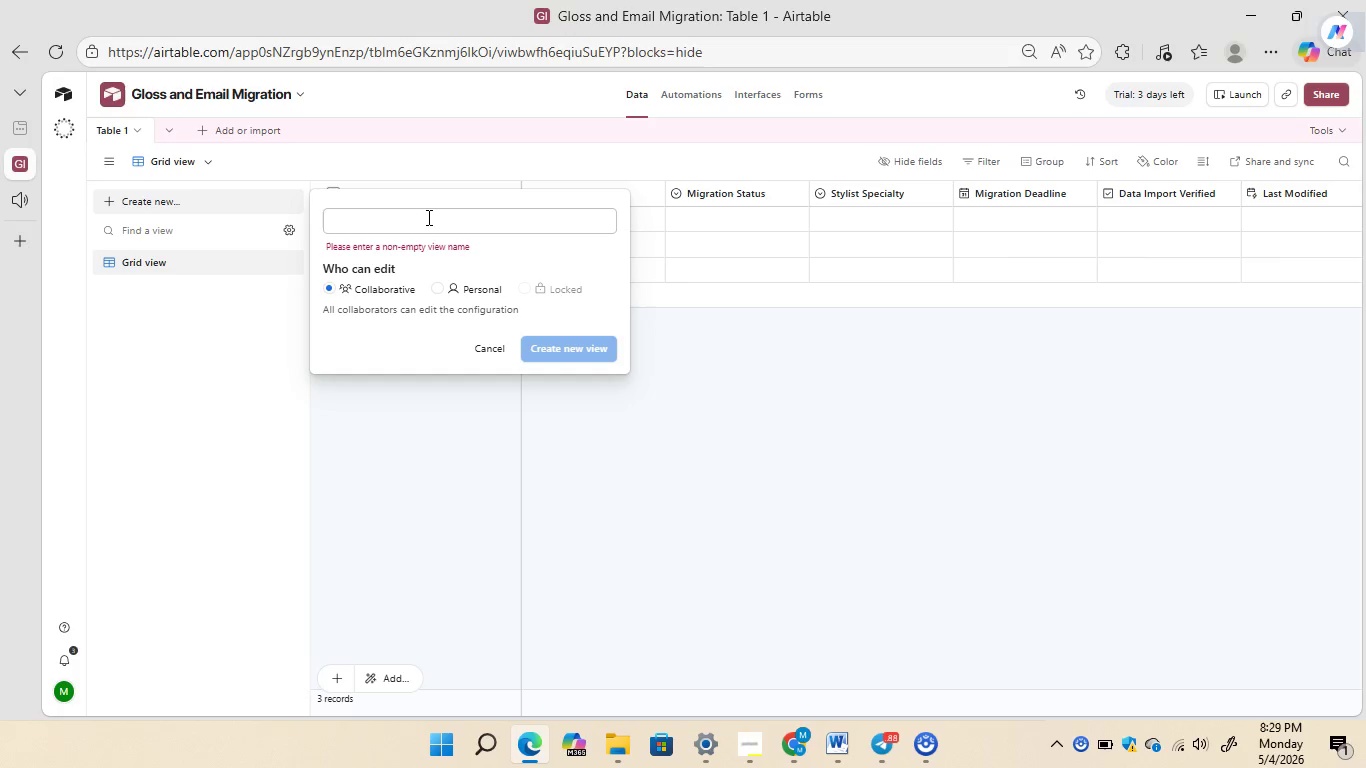 
type(Migration Kanban)
 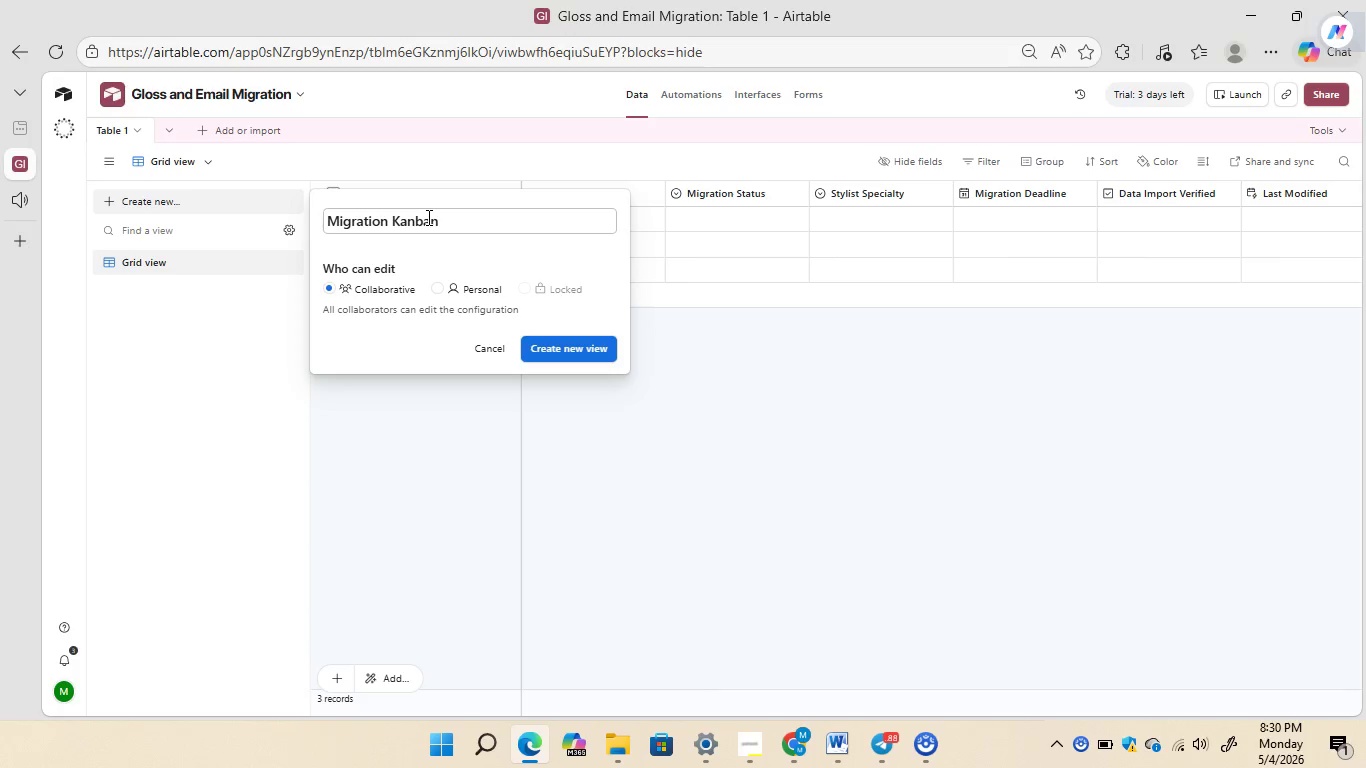 
left_click([557, 341])
 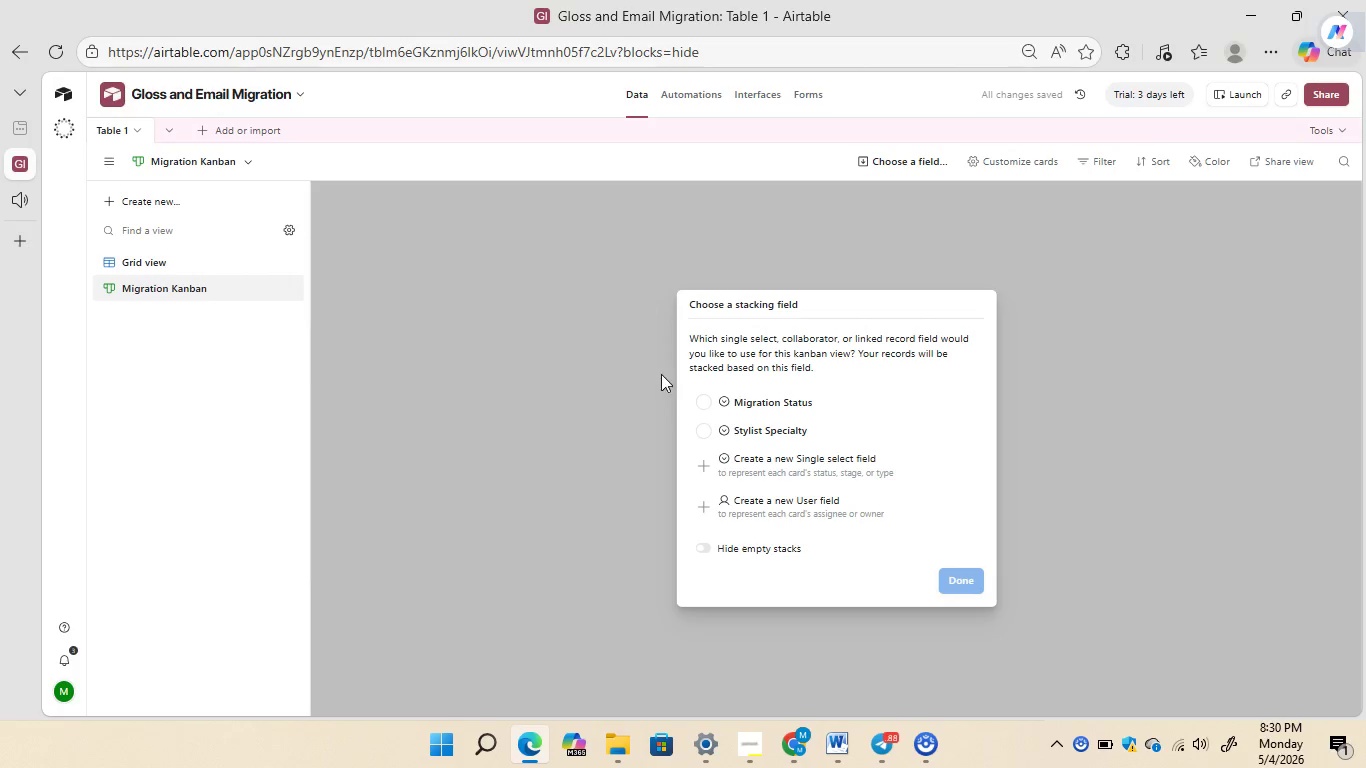 
left_click([705, 399])
 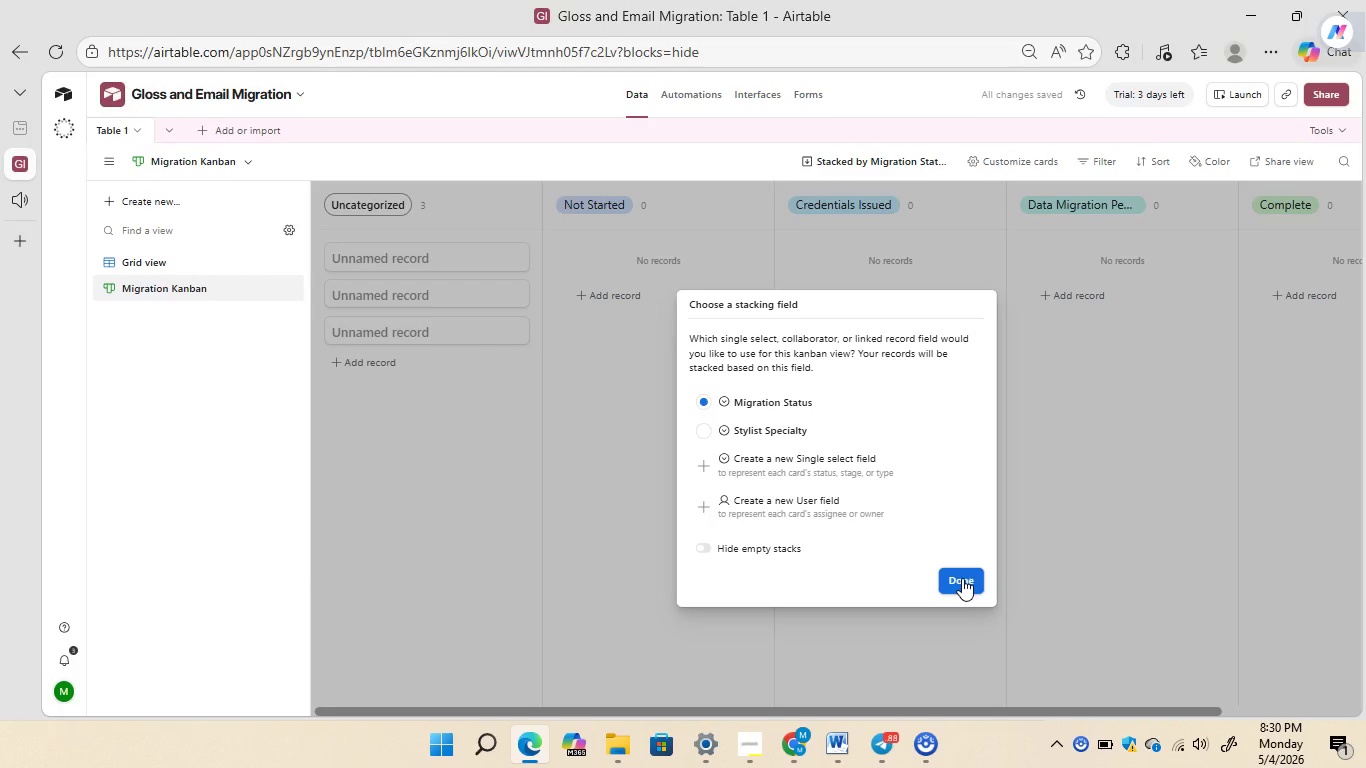 
left_click([962, 578])
 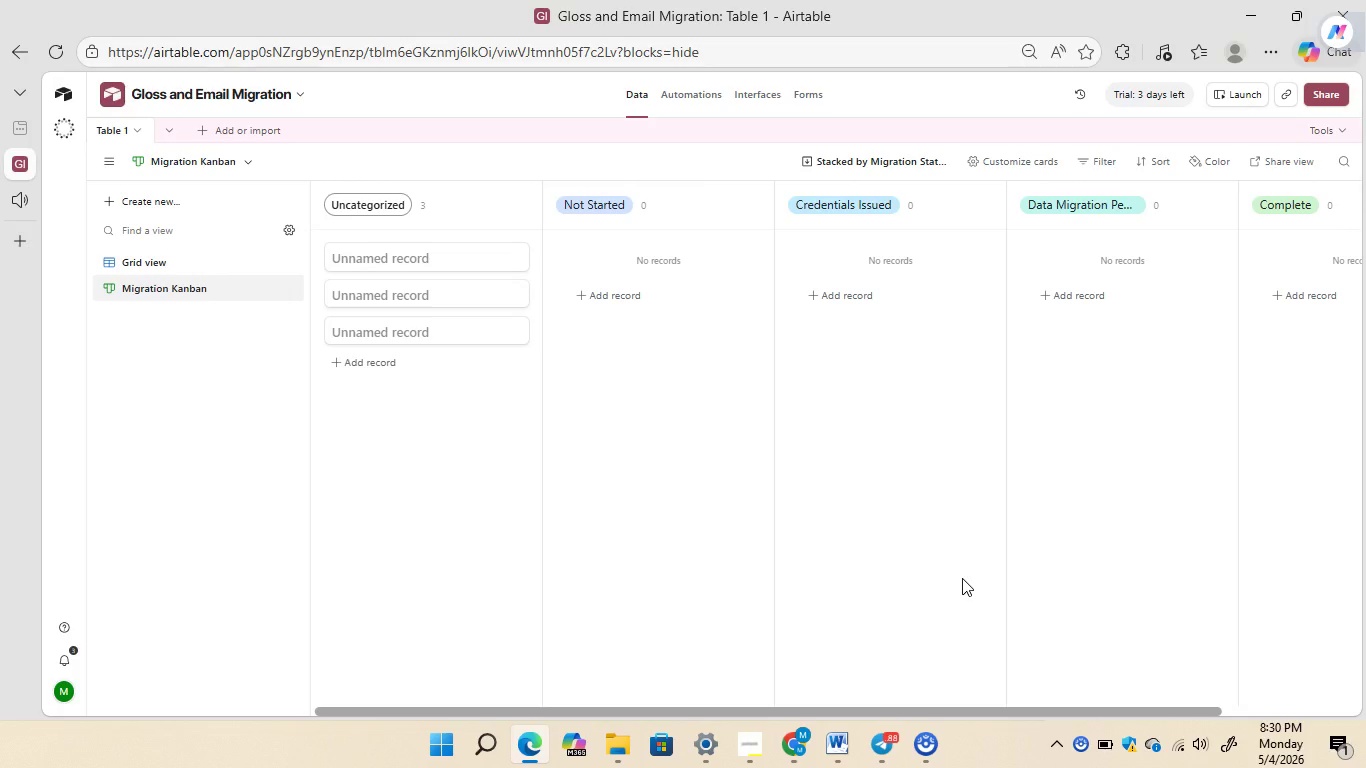 
wait(9.89)
 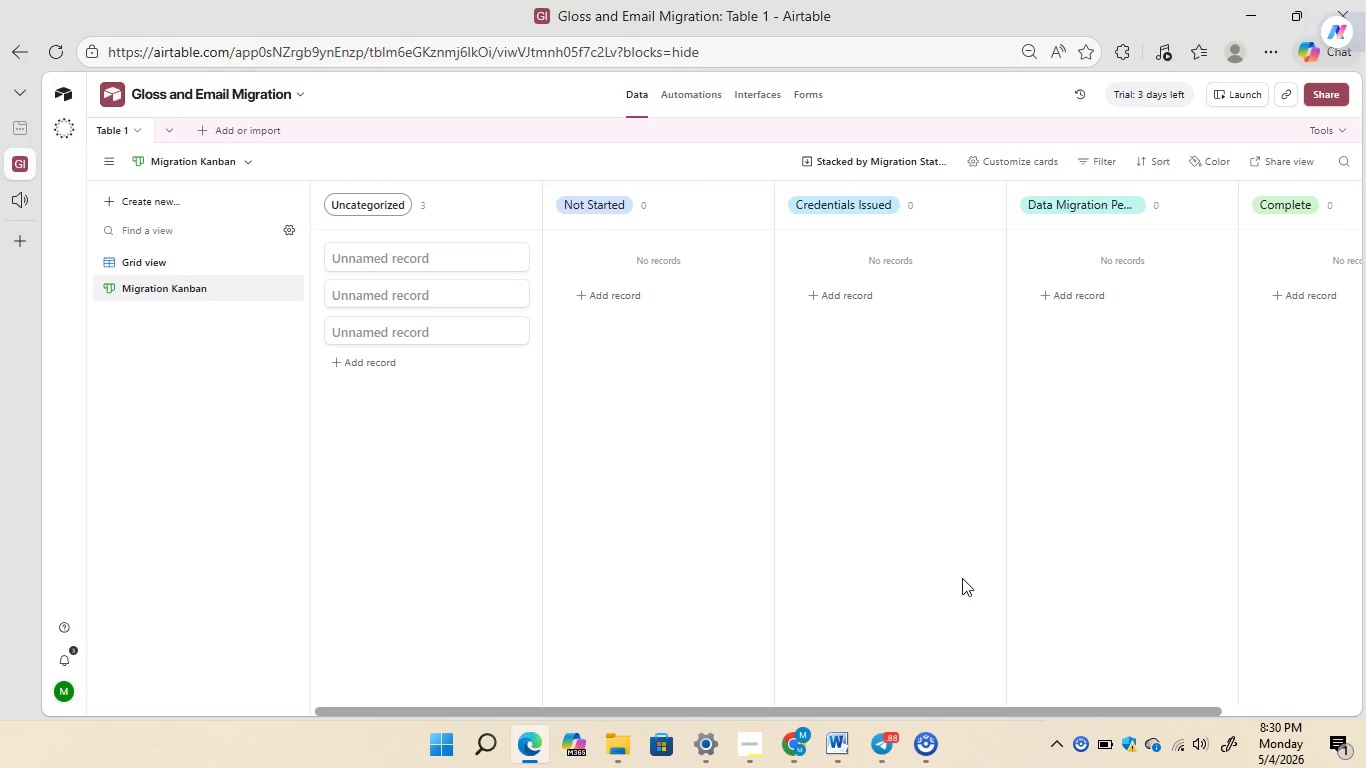 
left_click([146, 198])
 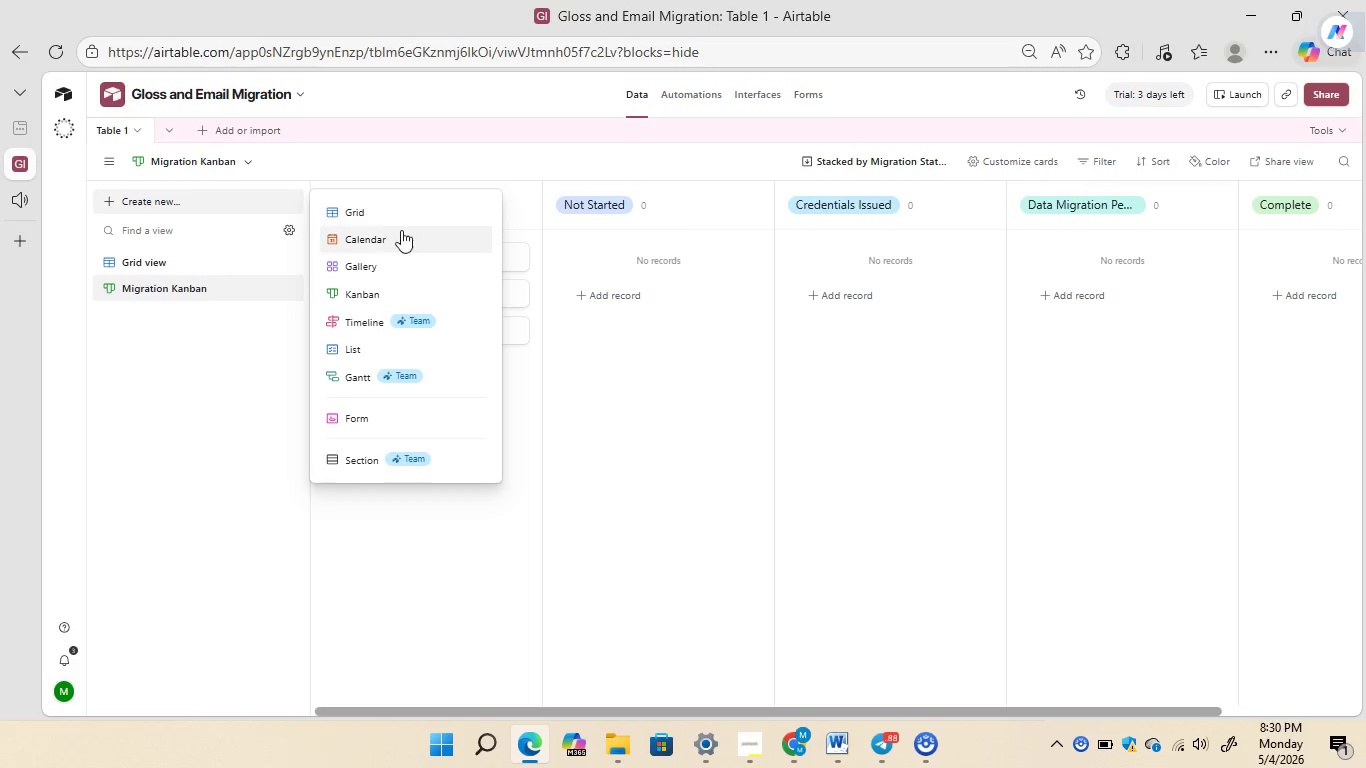 
left_click([381, 242])
 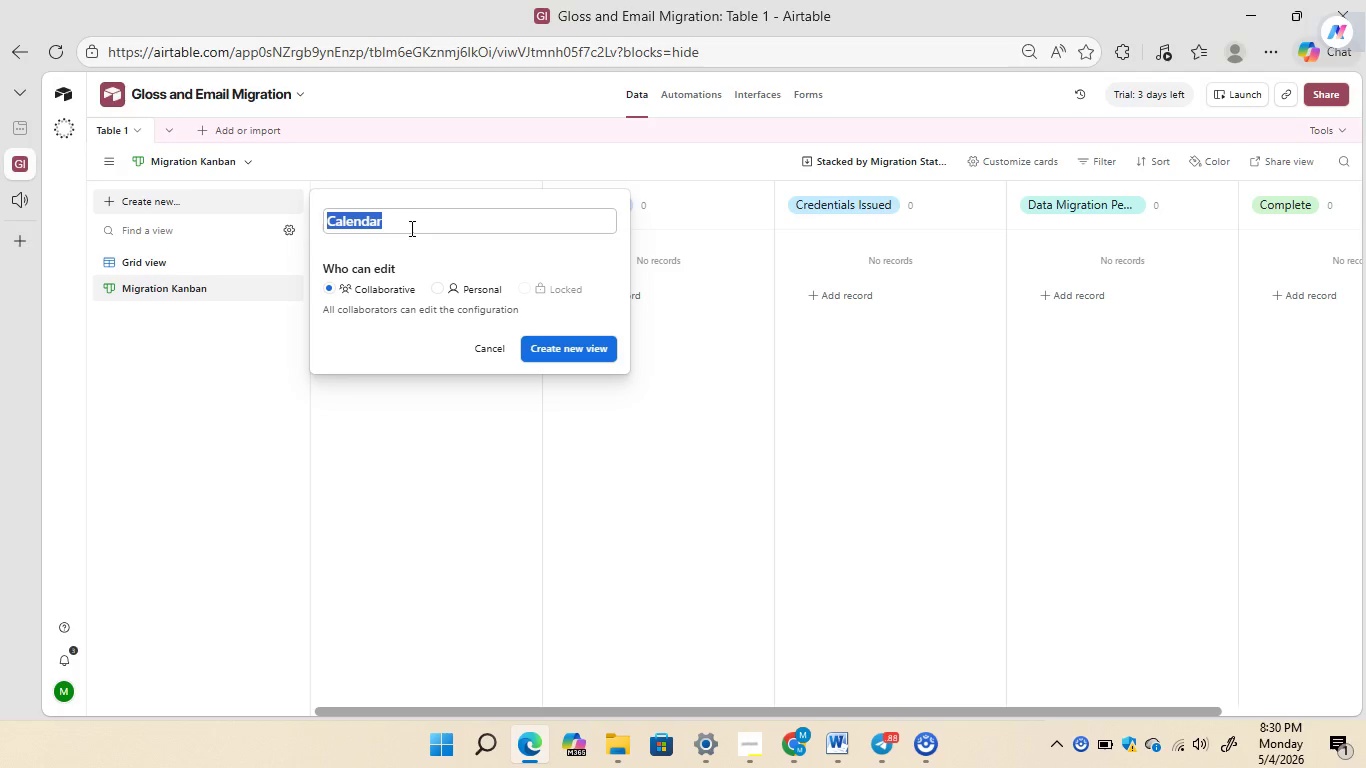 
left_click([415, 225])
 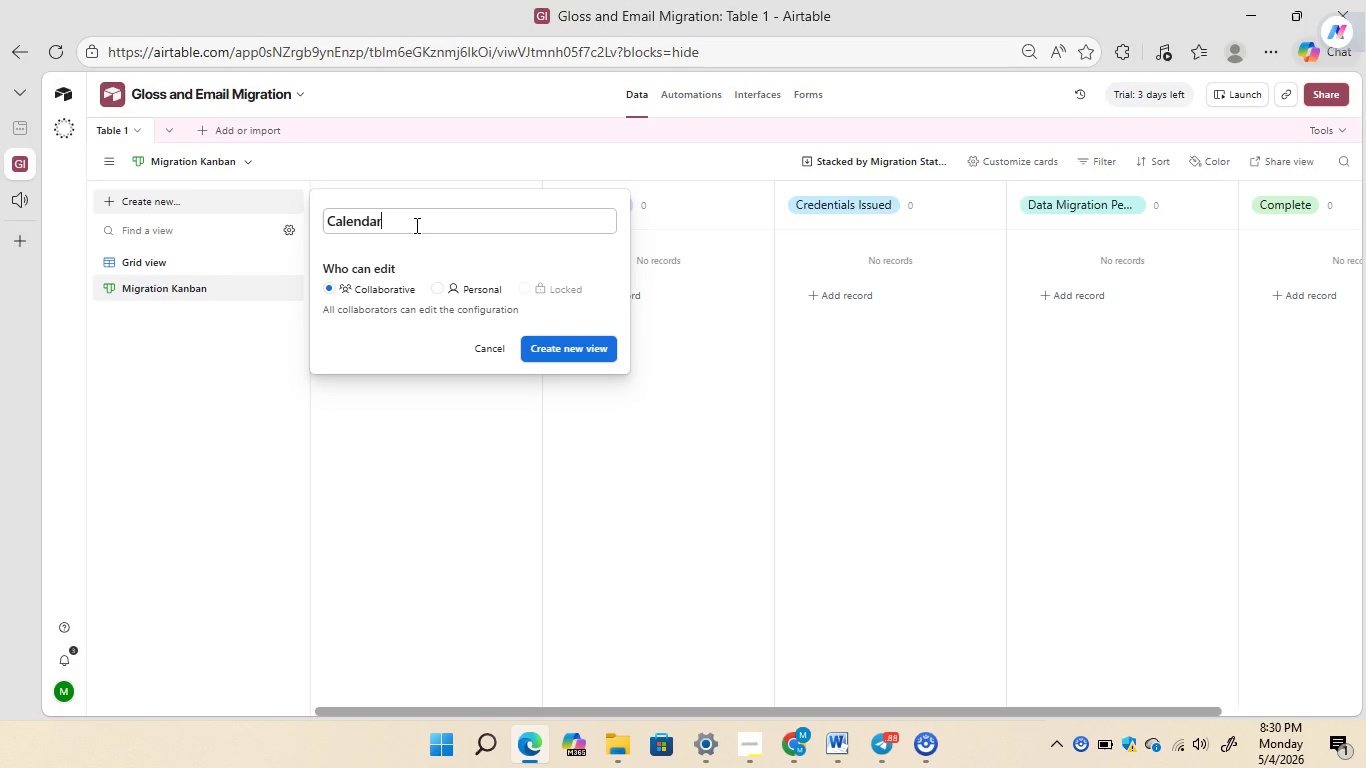 
key(Backspace)
key(Backspace)
key(Backspace)
key(Backspace)
key(Backspace)
key(Backspace)
key(Backspace)
key(Backspace)
type(Deadk)
key(Backspace)
type(line Calendar)
 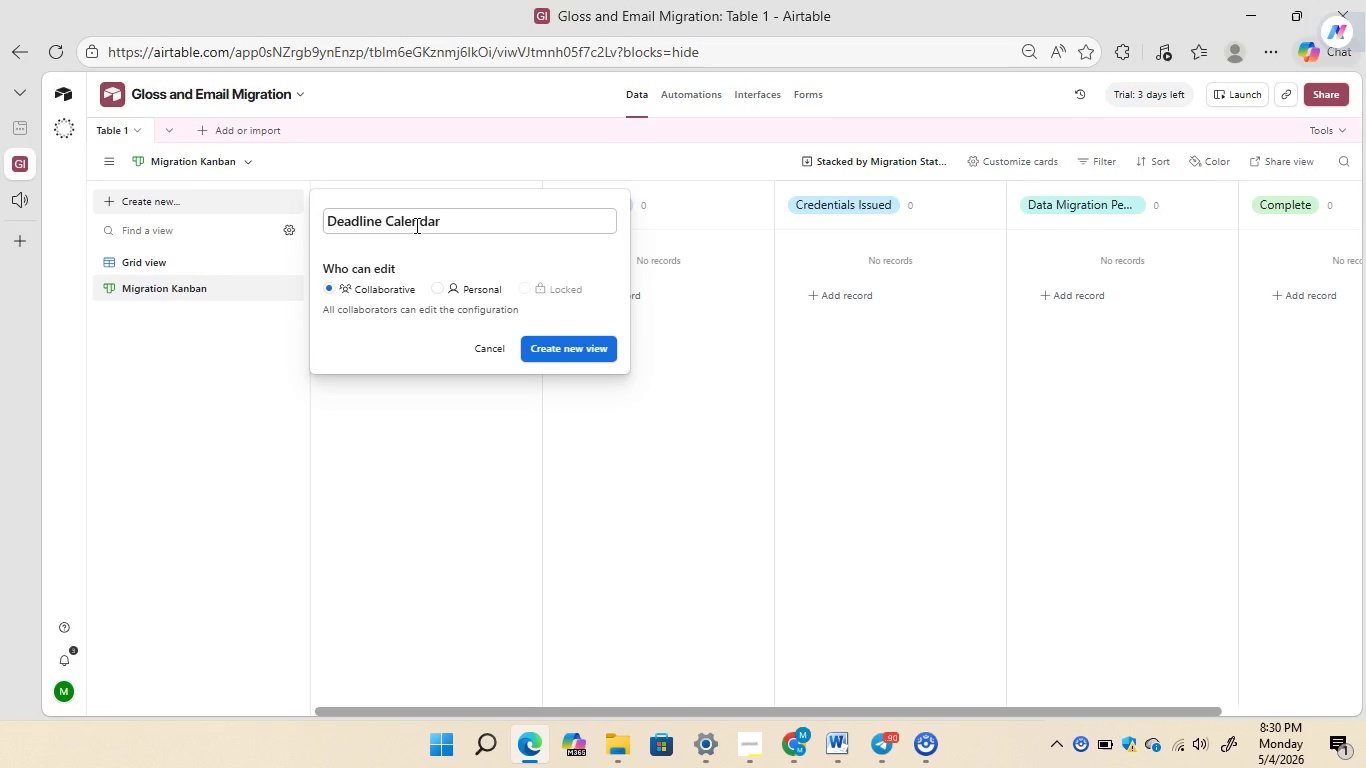 
left_click([558, 340])
 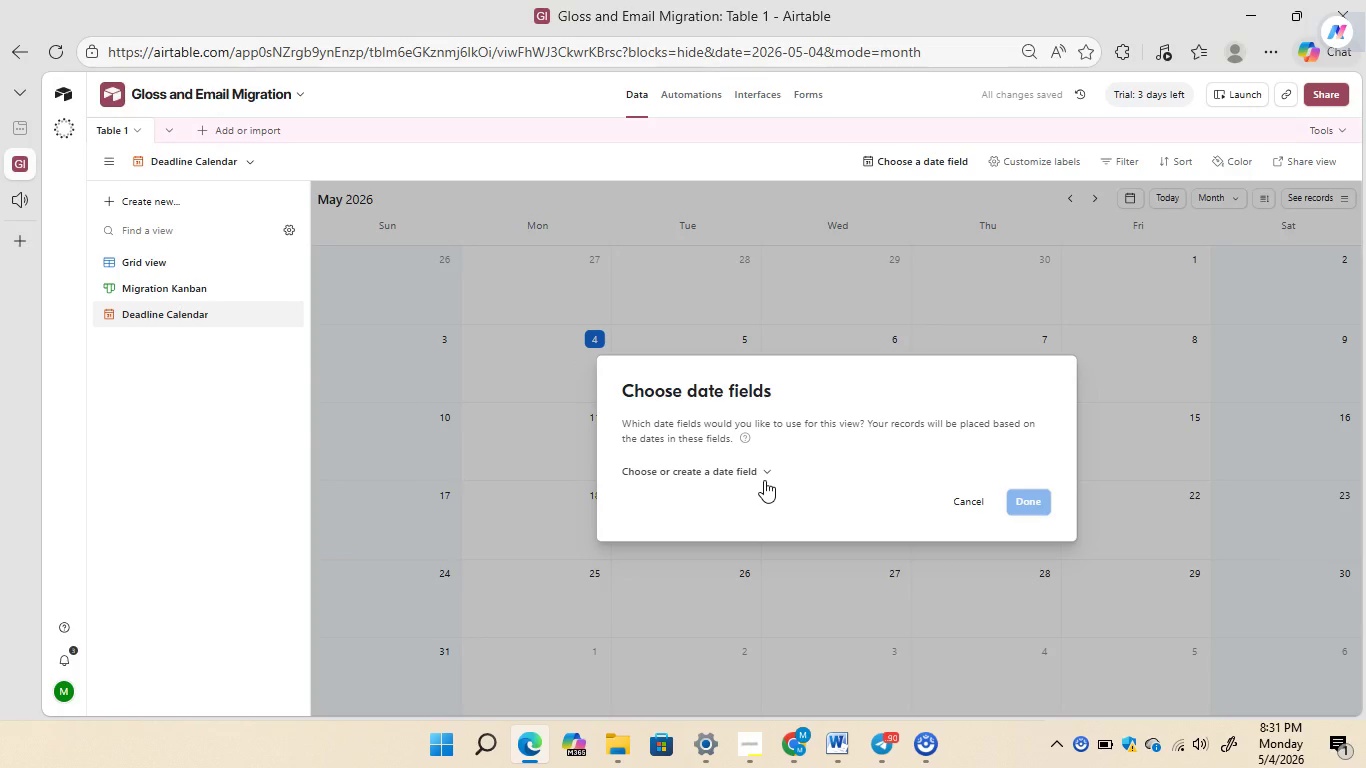 
wait(10.17)
 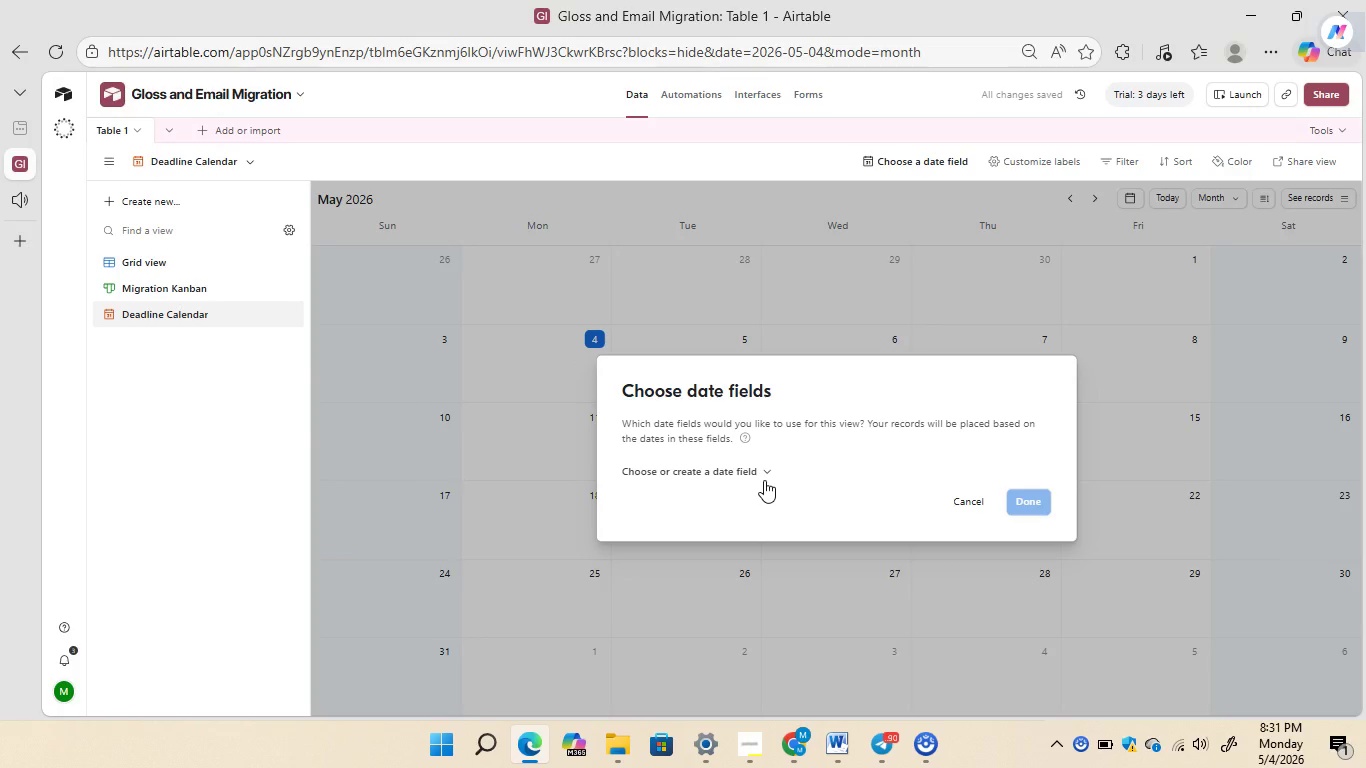 
left_click([763, 471])
 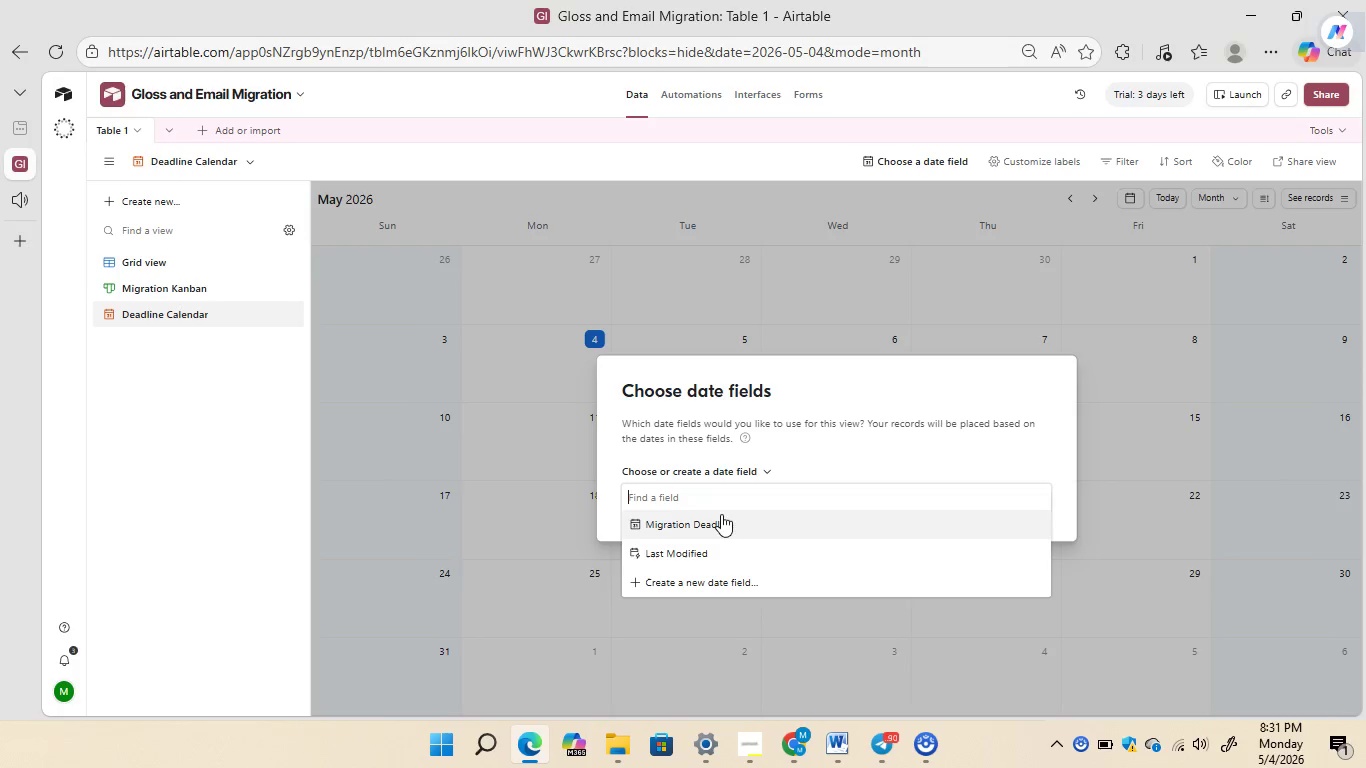 
left_click([706, 524])
 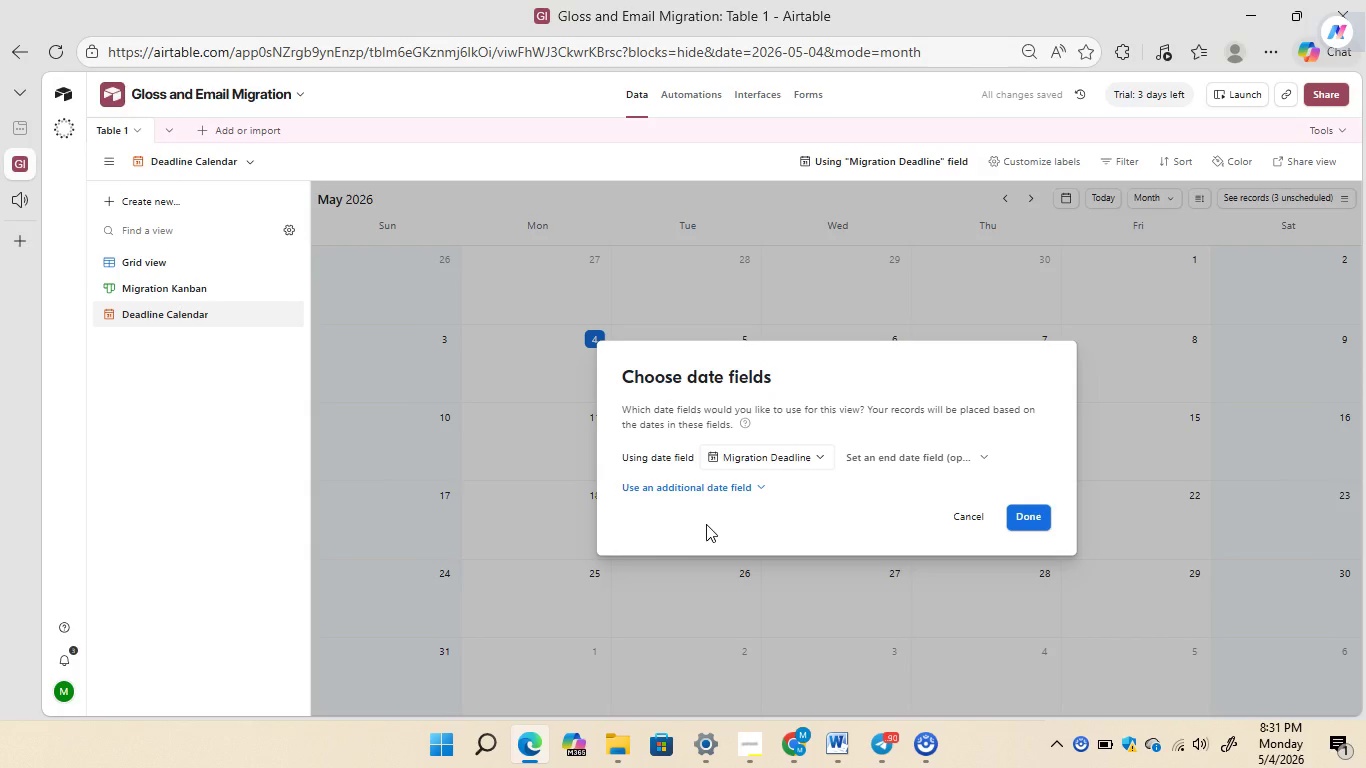 
left_click([1032, 514])
 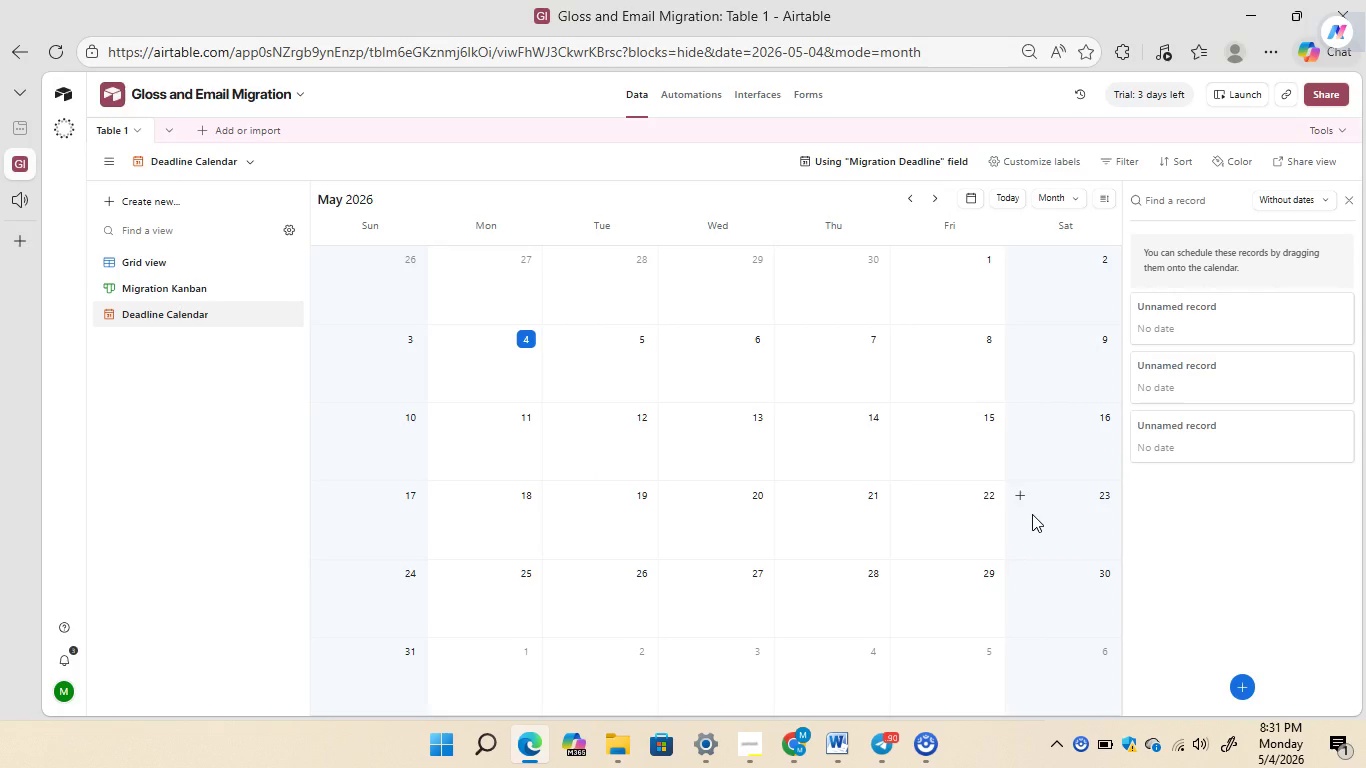 
wait(8.48)
 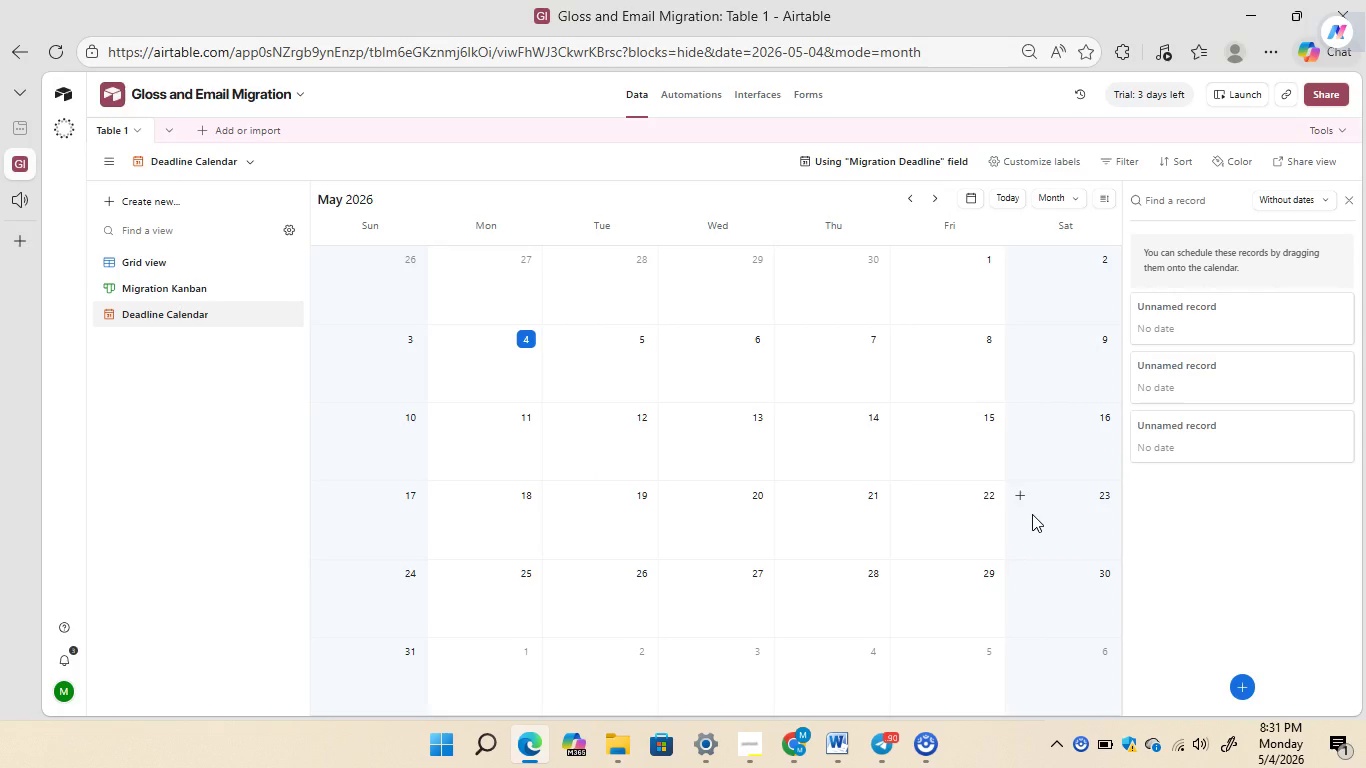 
left_click([687, 99])
 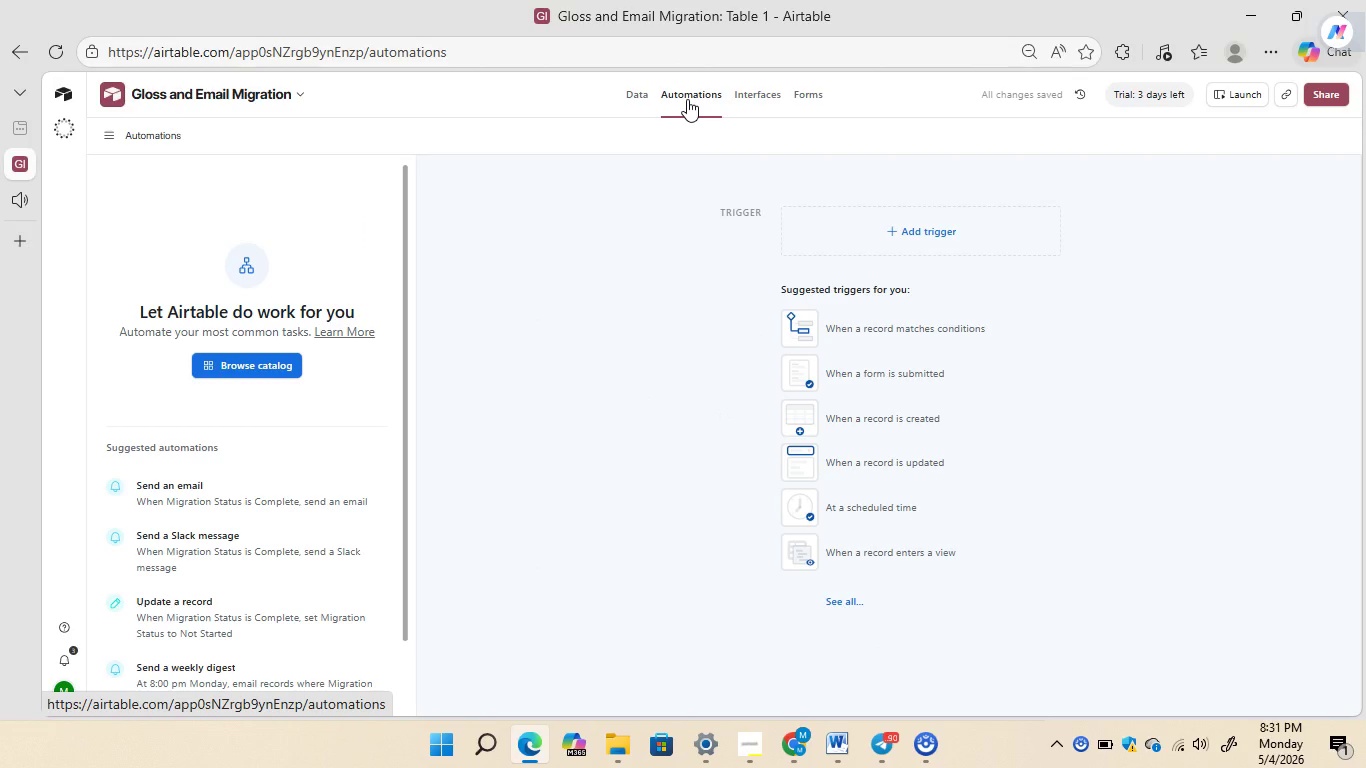 
wait(6.38)
 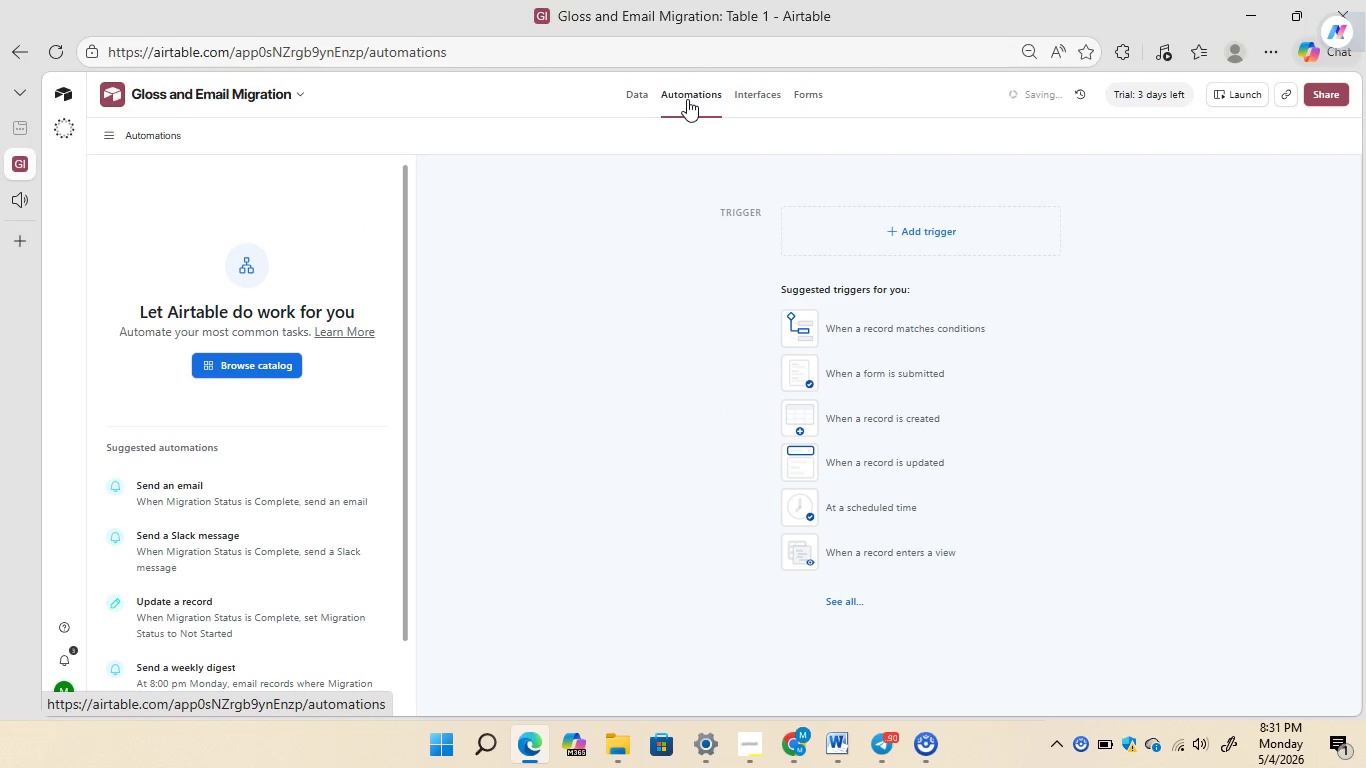 
left_click([894, 325])
 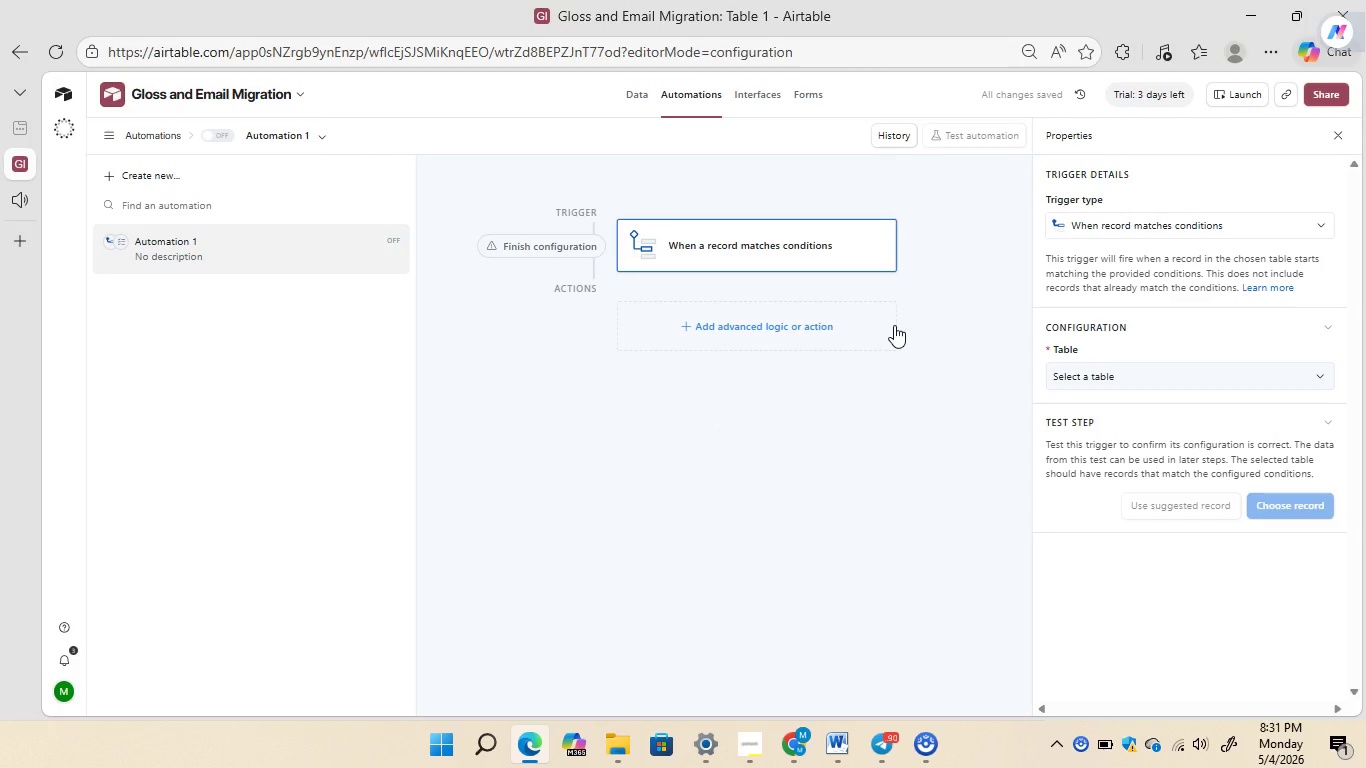 
left_click([1204, 378])
 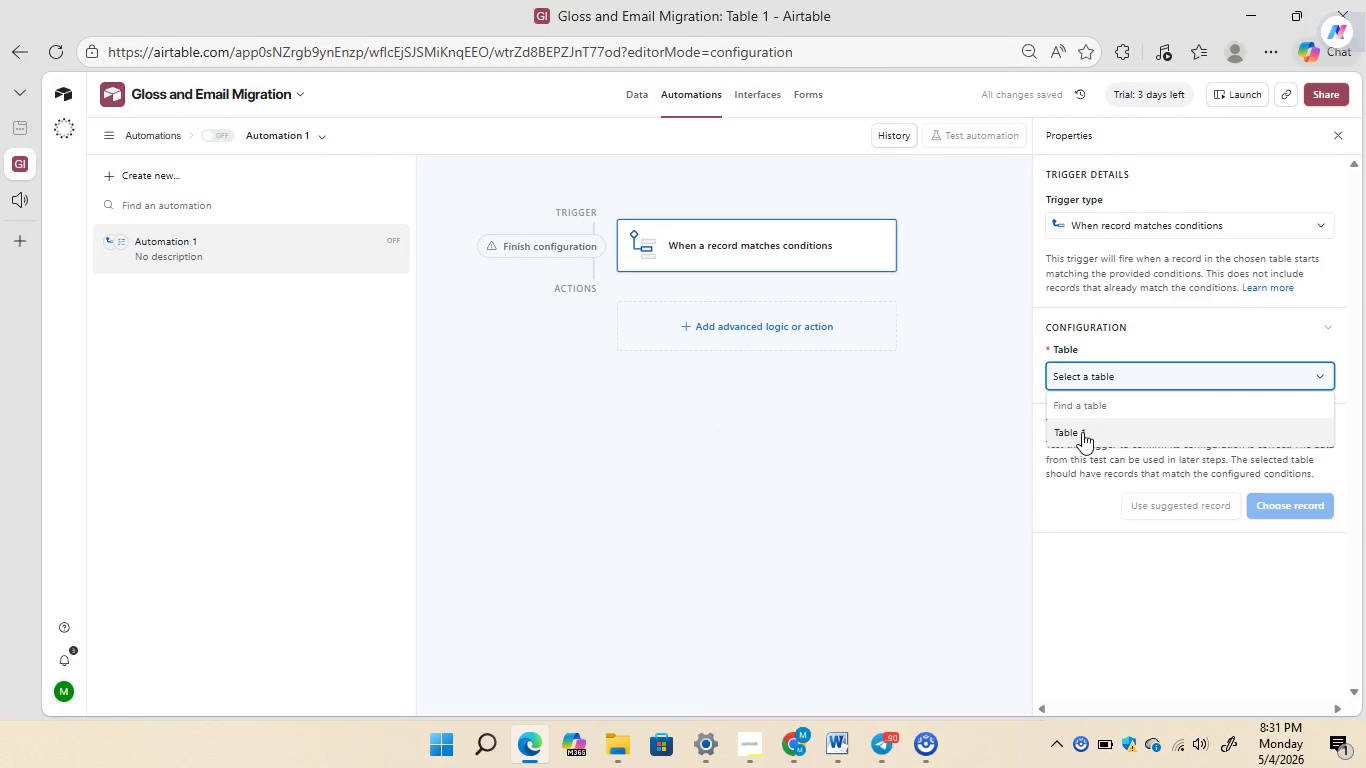 
left_click([1082, 432])
 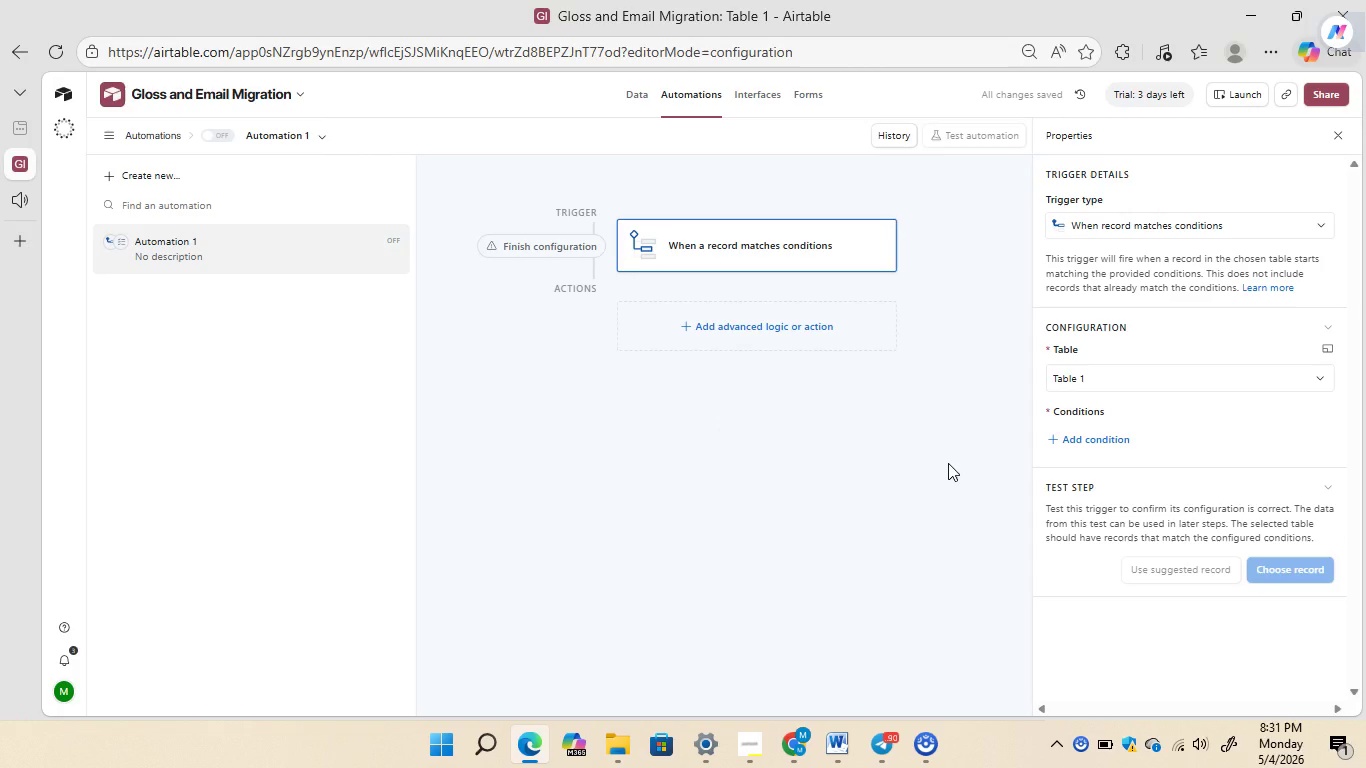 
left_click([1090, 437])
 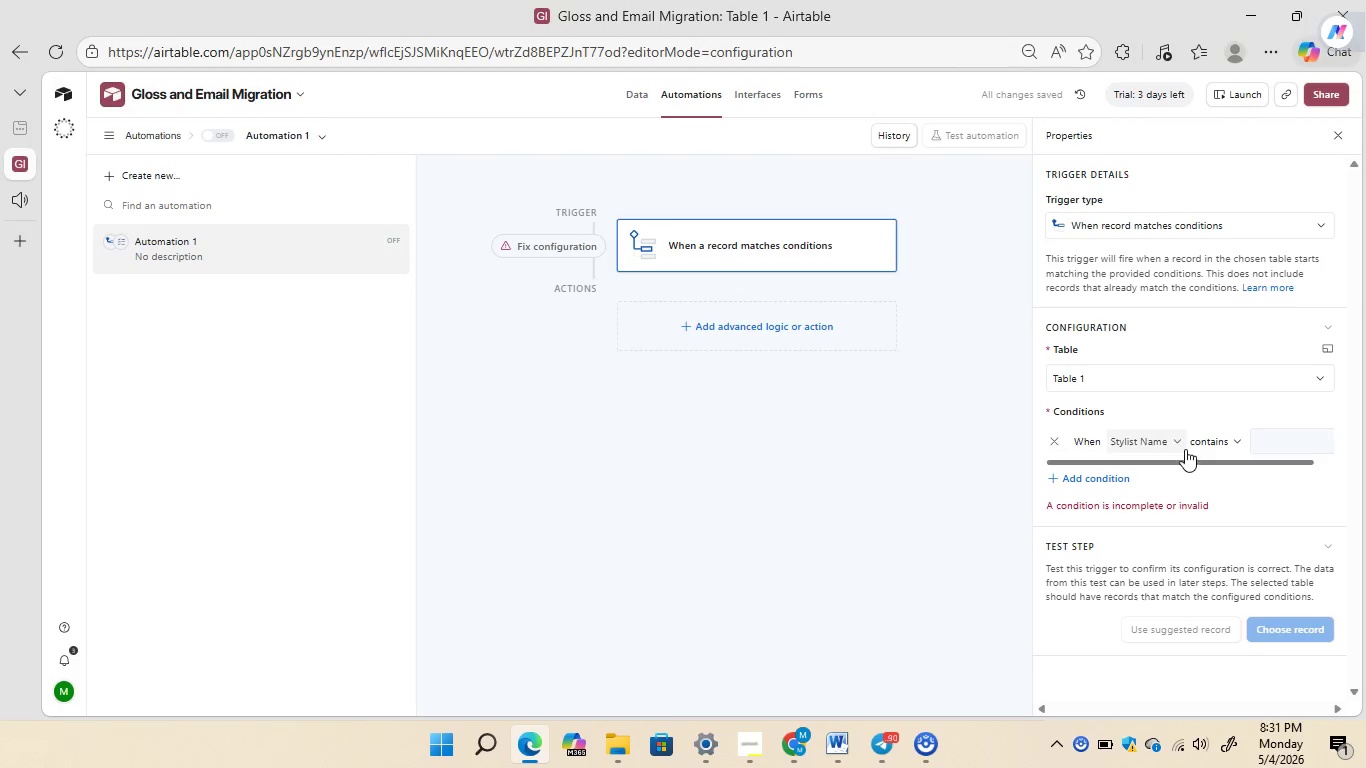 
left_click([1179, 441])
 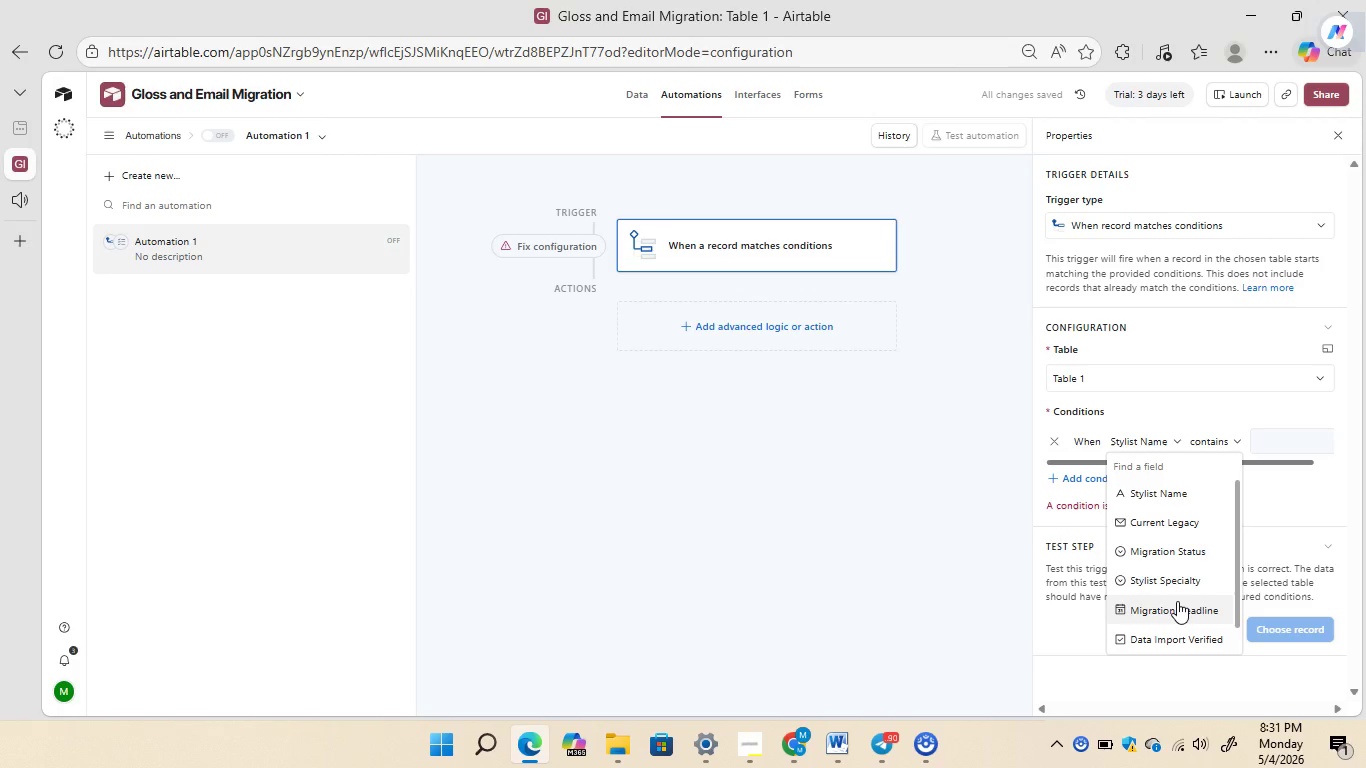 
wait(5.34)
 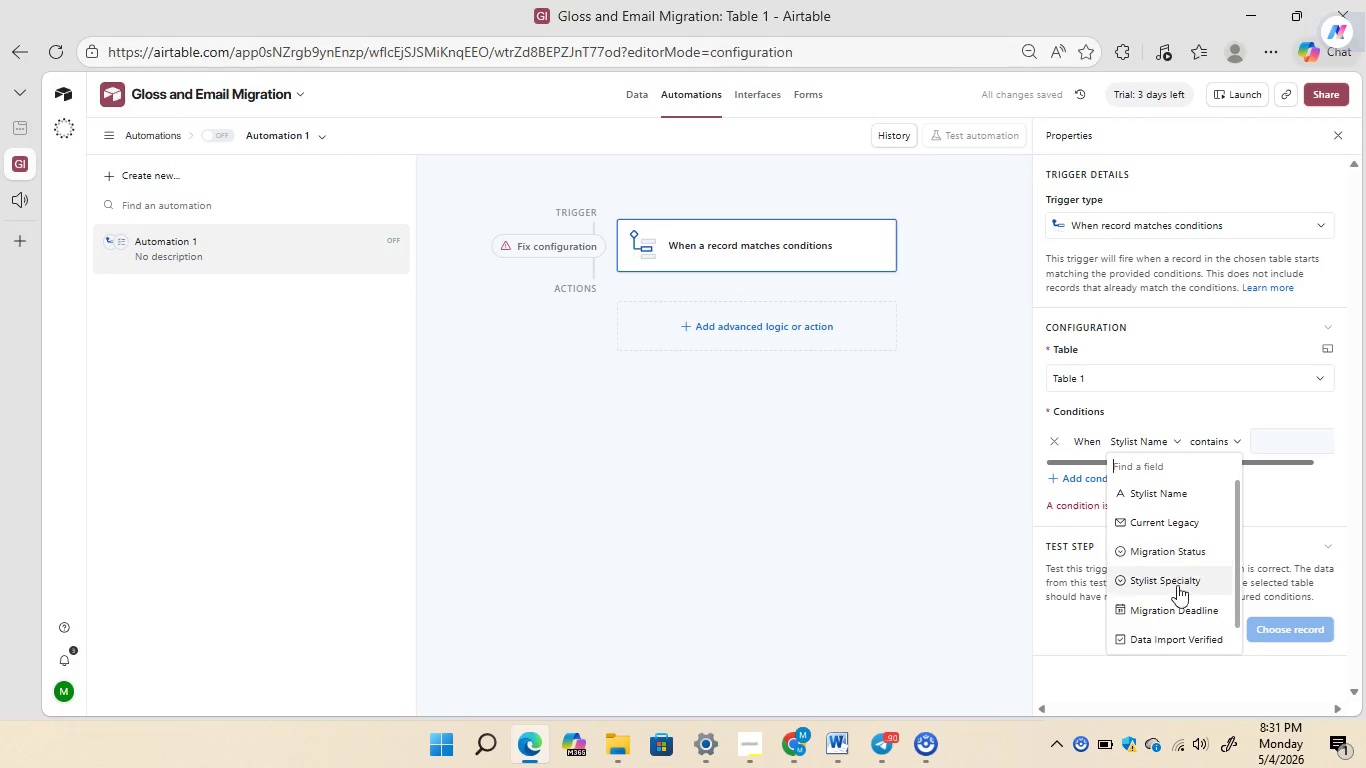 
left_click([1174, 551])
 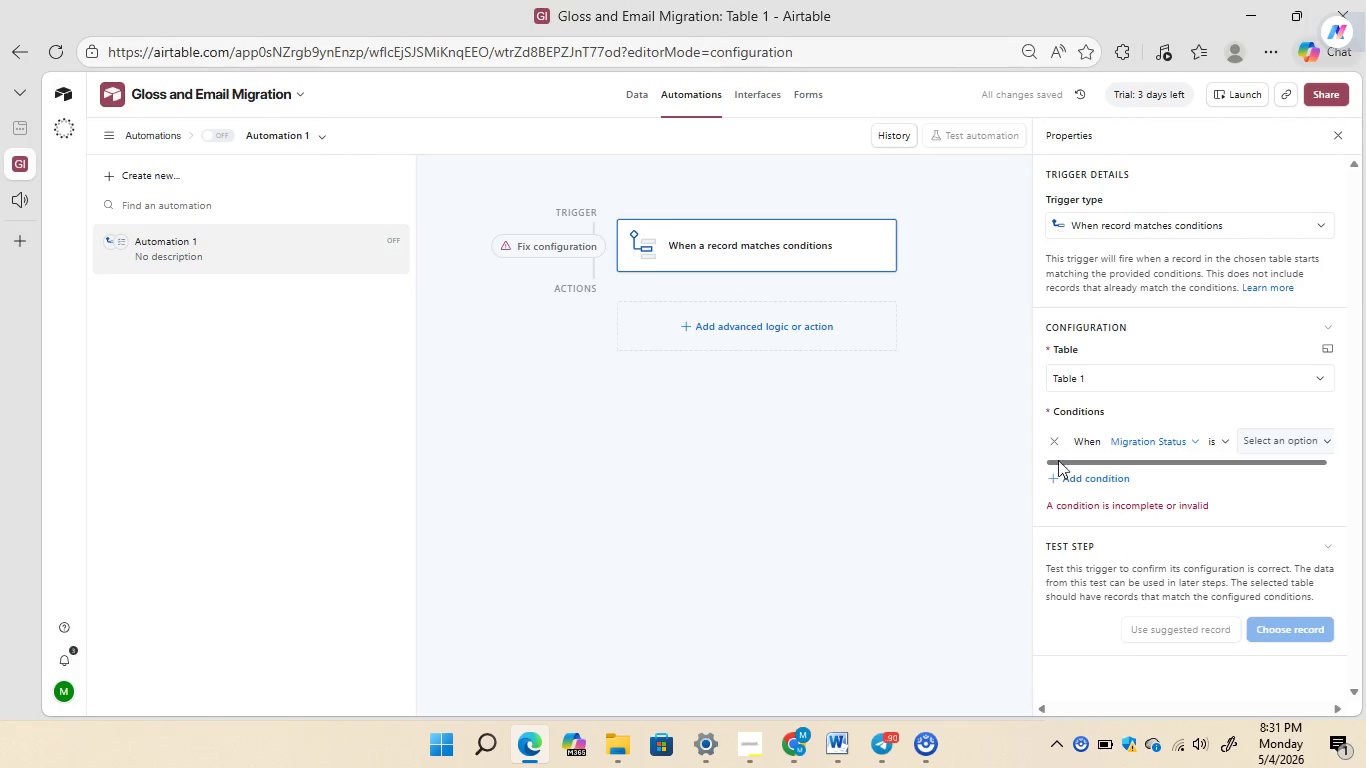 
left_click_drag(start_coordinate=[1032, 453], to_coordinate=[931, 459])
 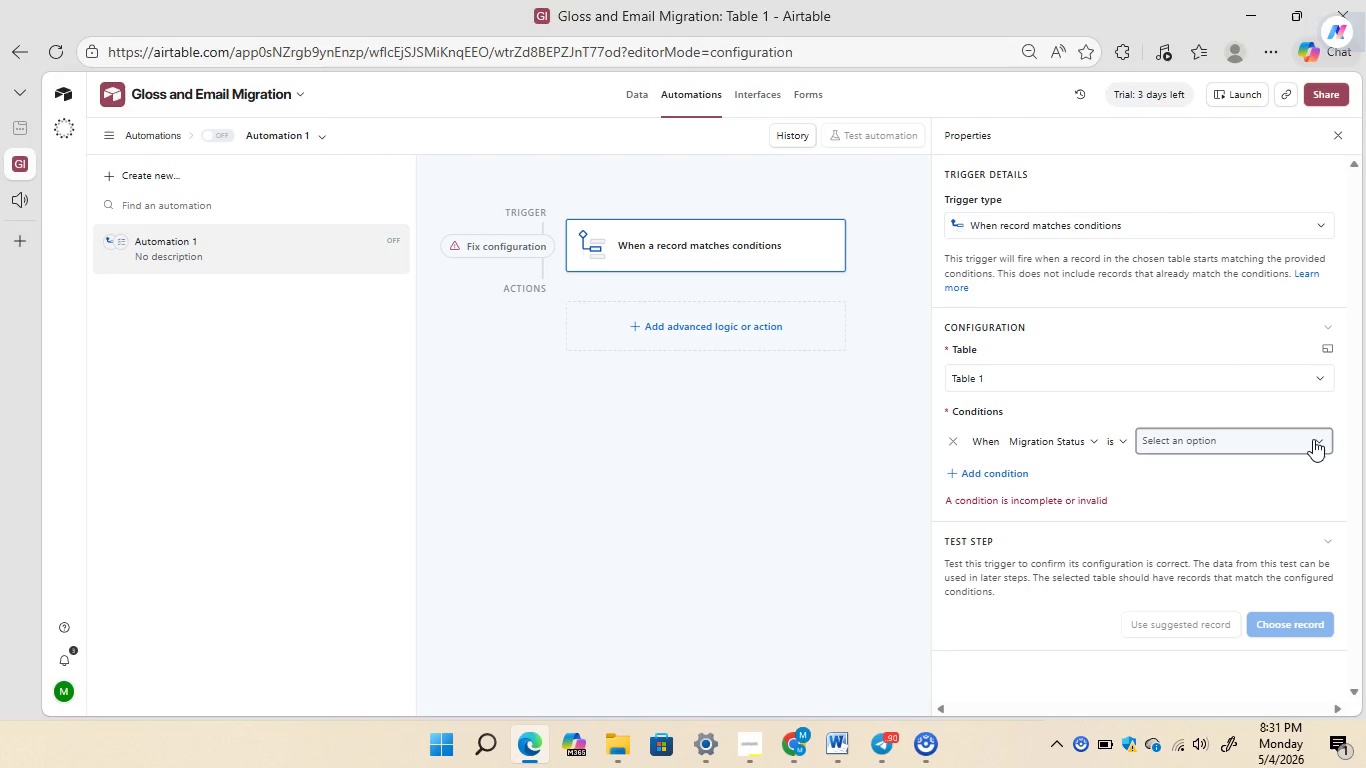 
left_click([1313, 439])
 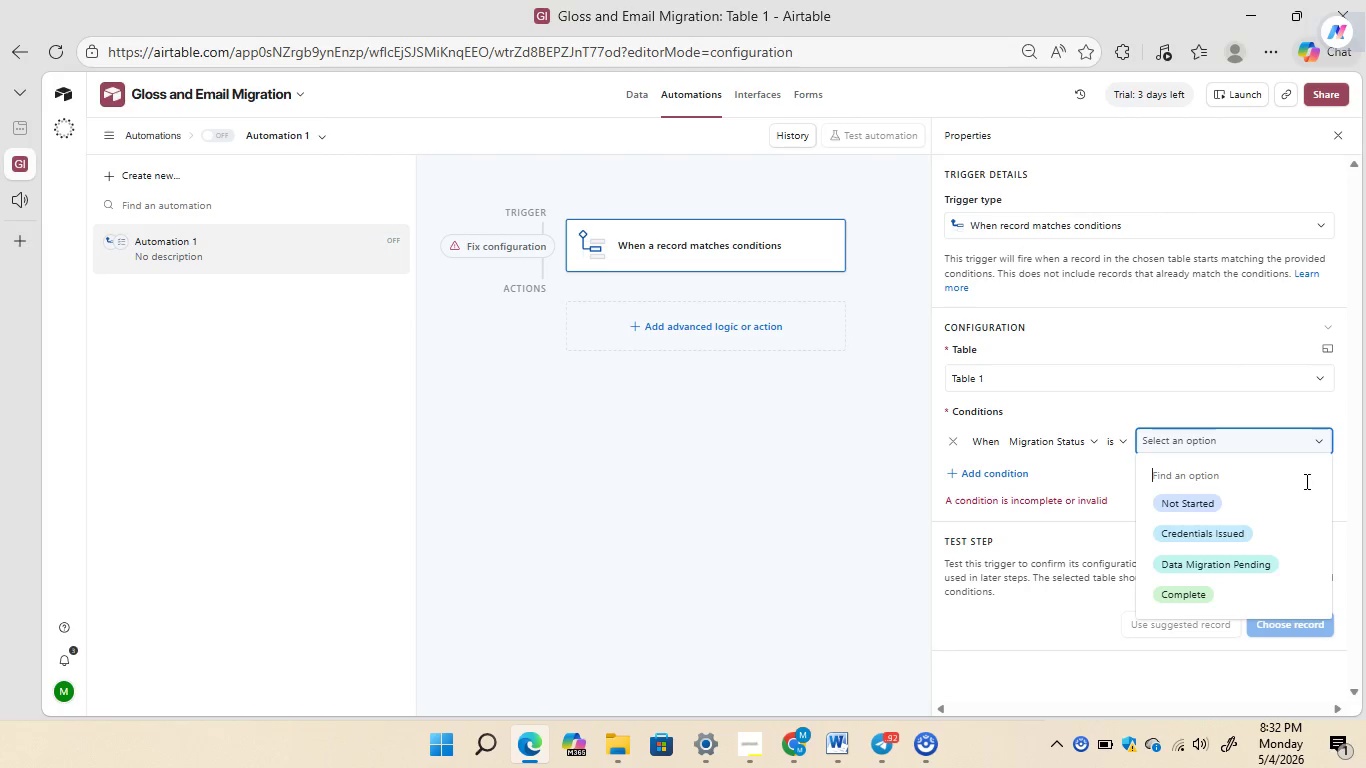 
left_click([1192, 602])
 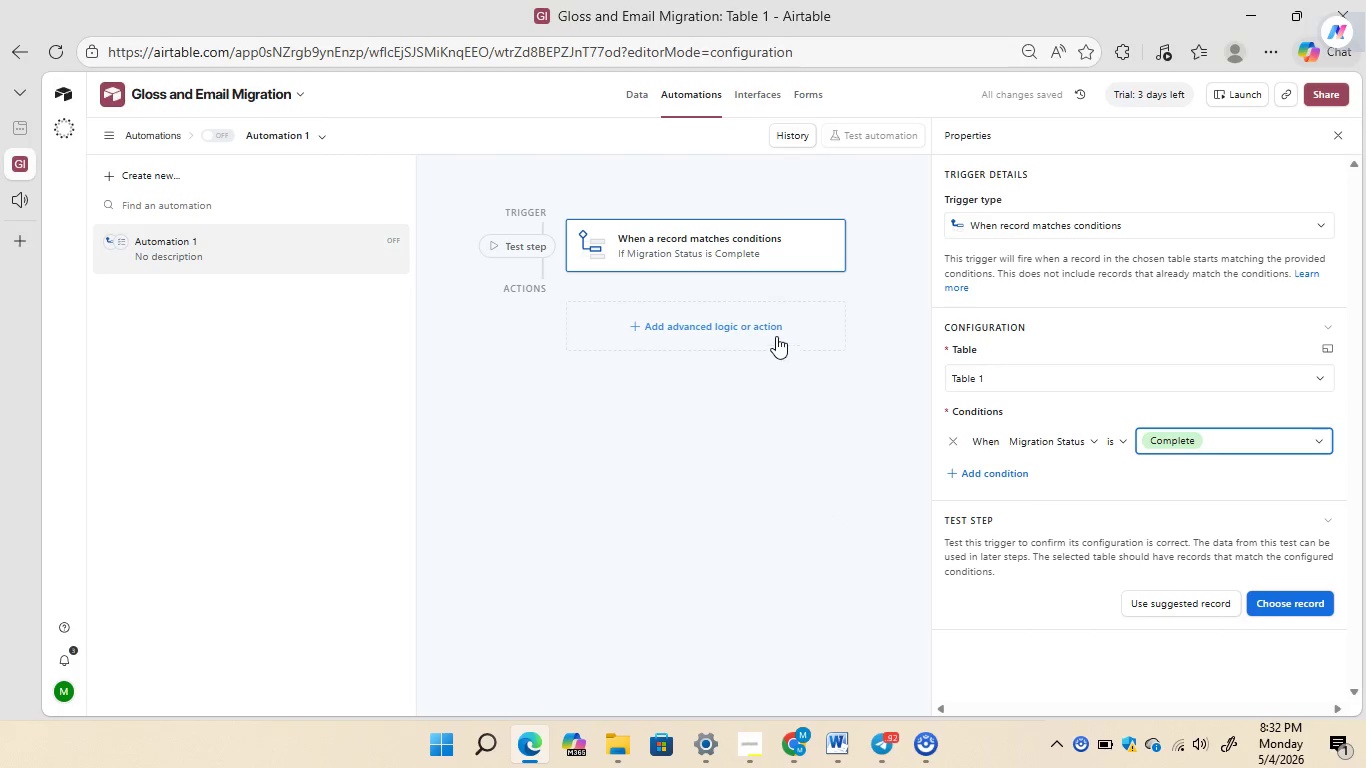 
left_click([713, 328])
 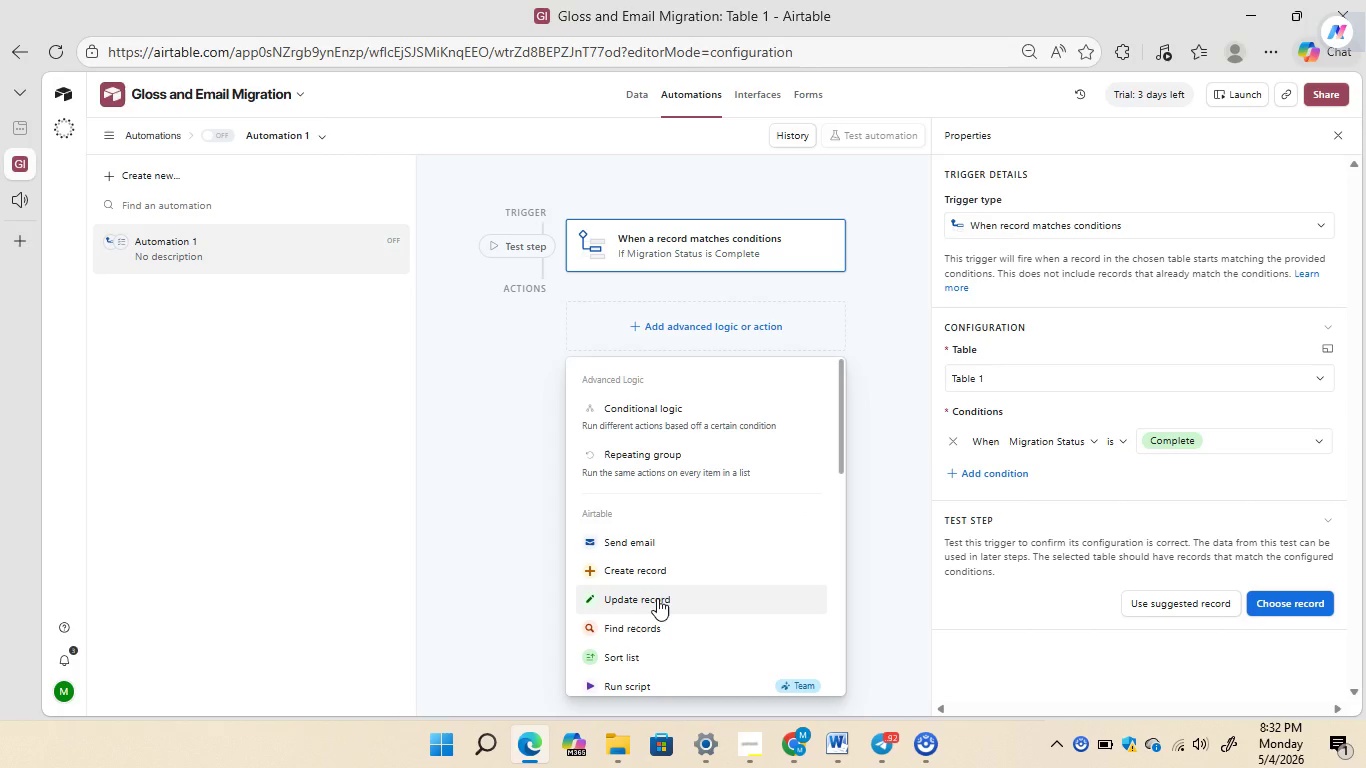 
left_click([657, 598])
 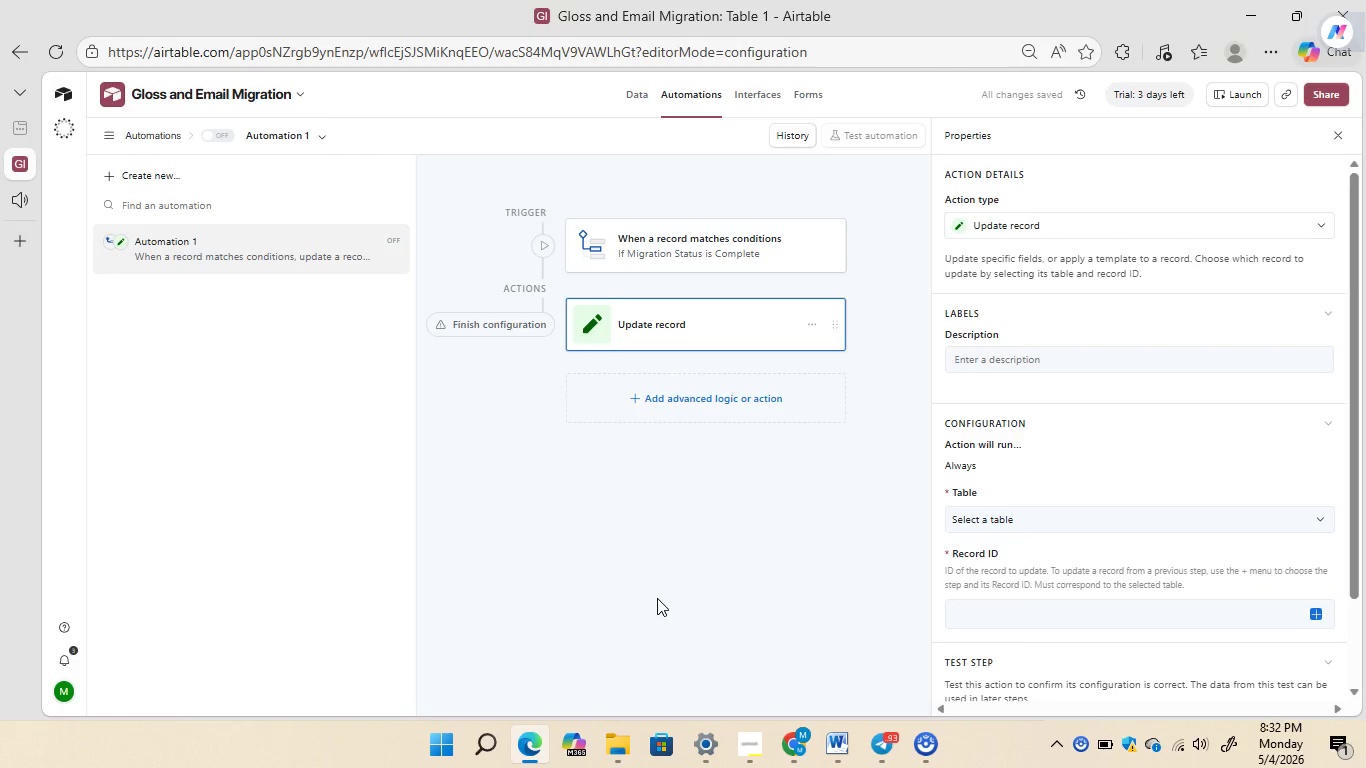 
wait(6.8)
 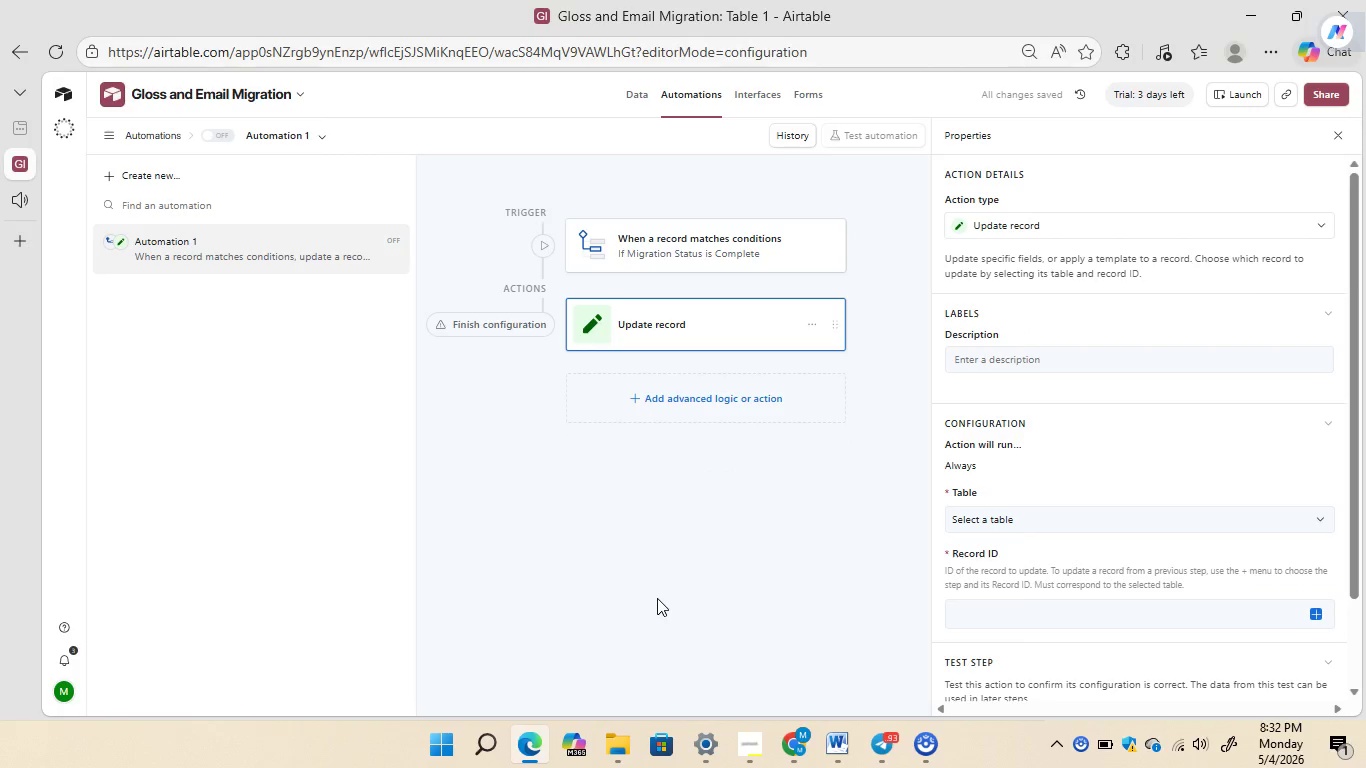 
left_click([1107, 524])
 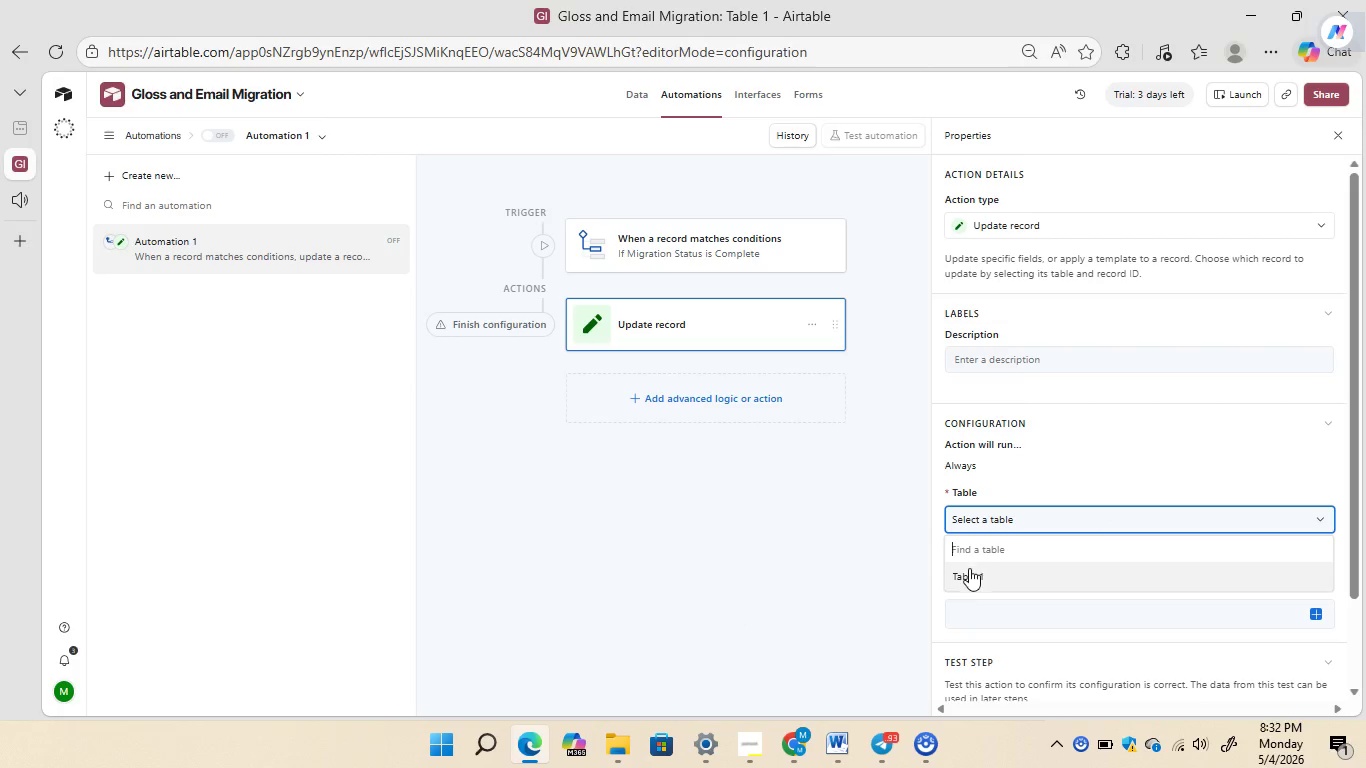 
left_click([960, 575])
 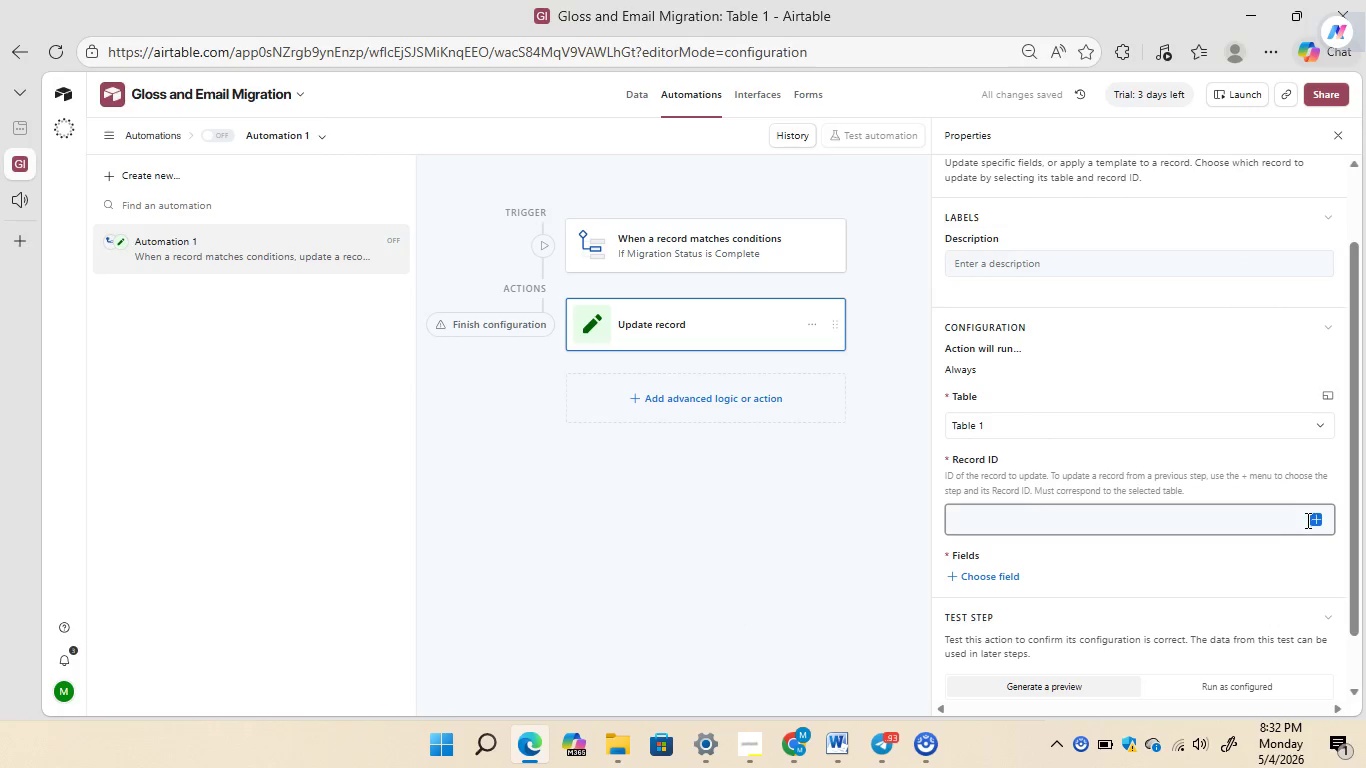 
left_click([1312, 520])
 